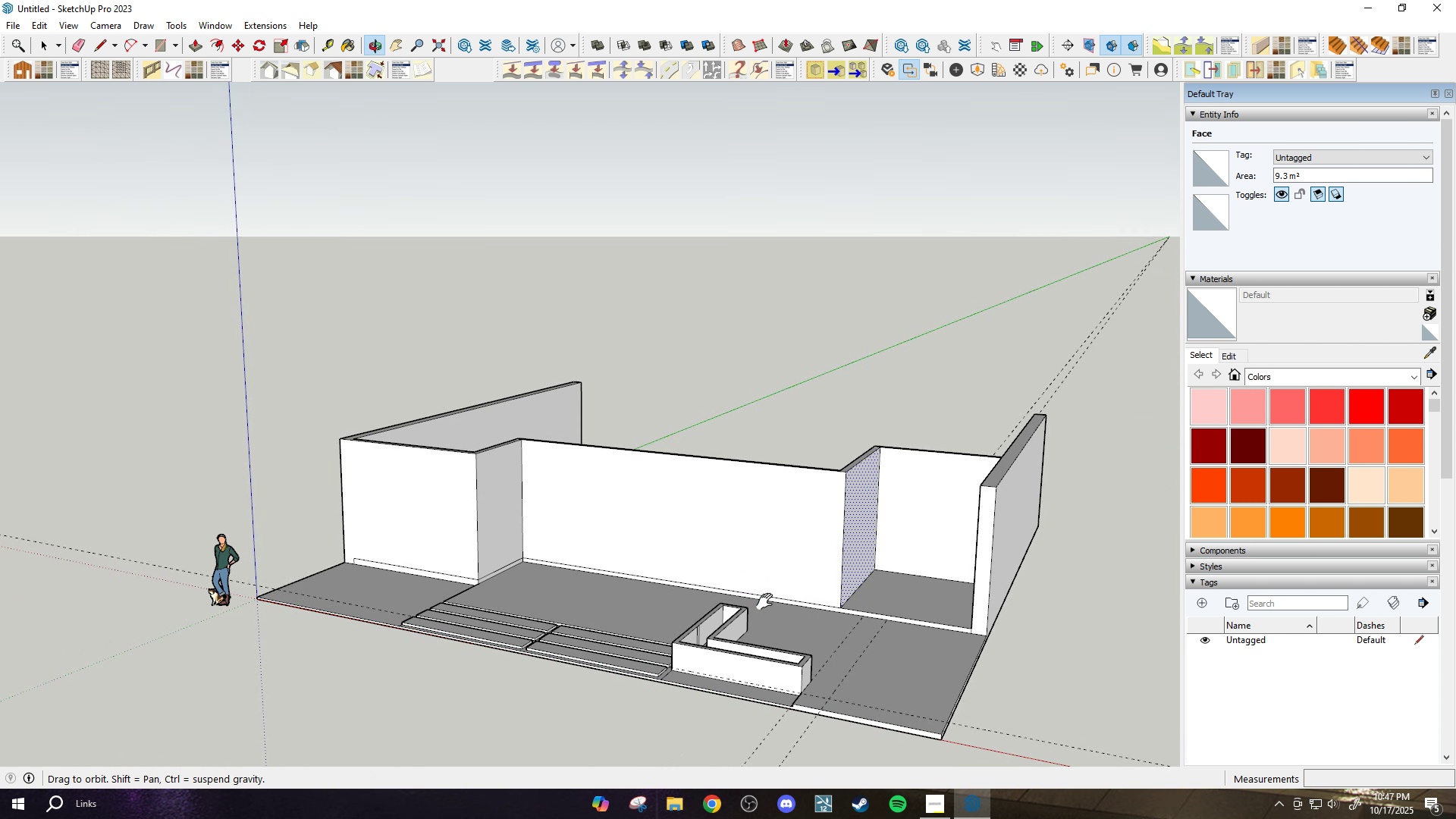 
scroll: coordinate [604, 536], scroll_direction: up, amount: 2.0
 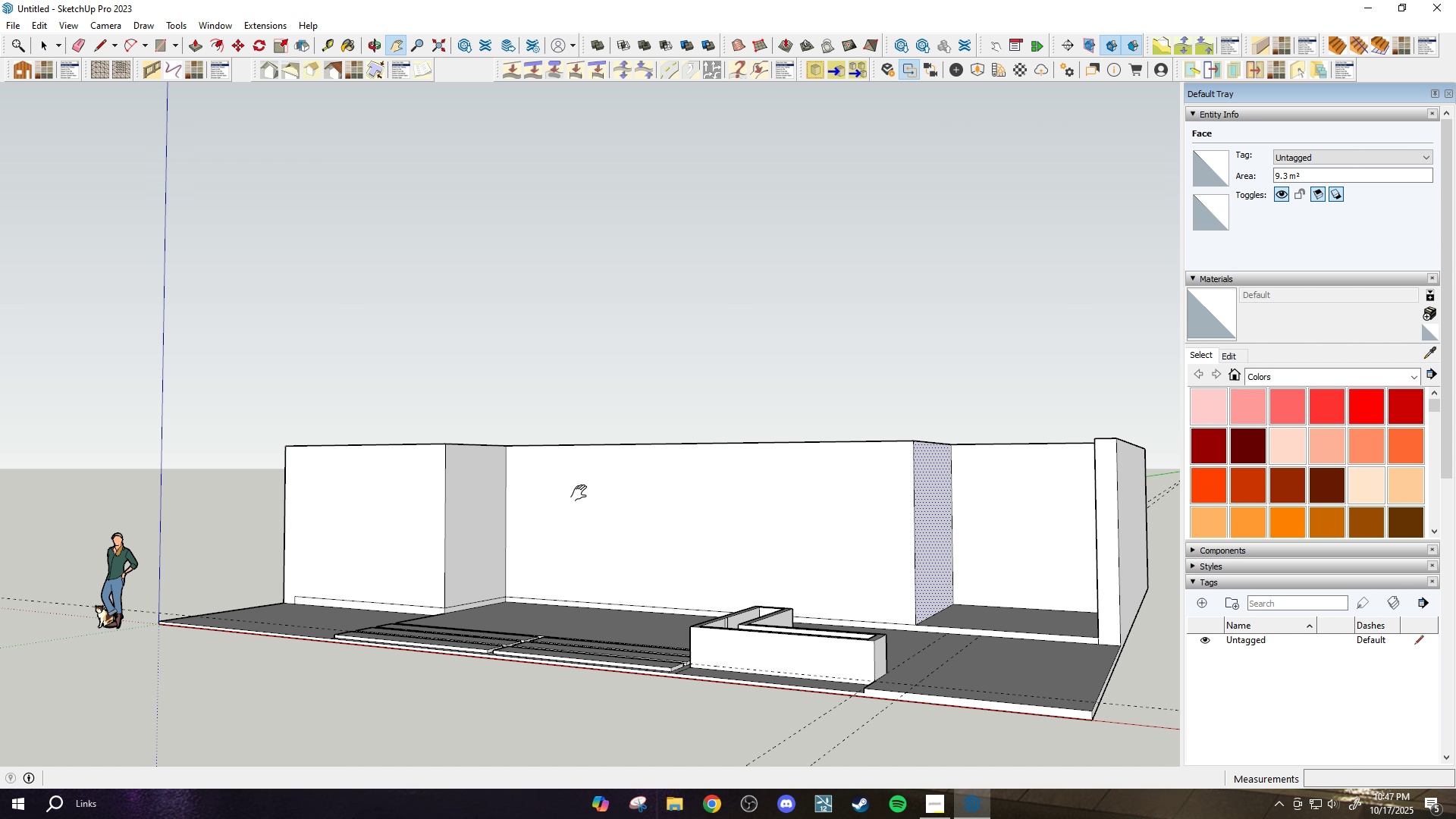 
wait(7.87)
 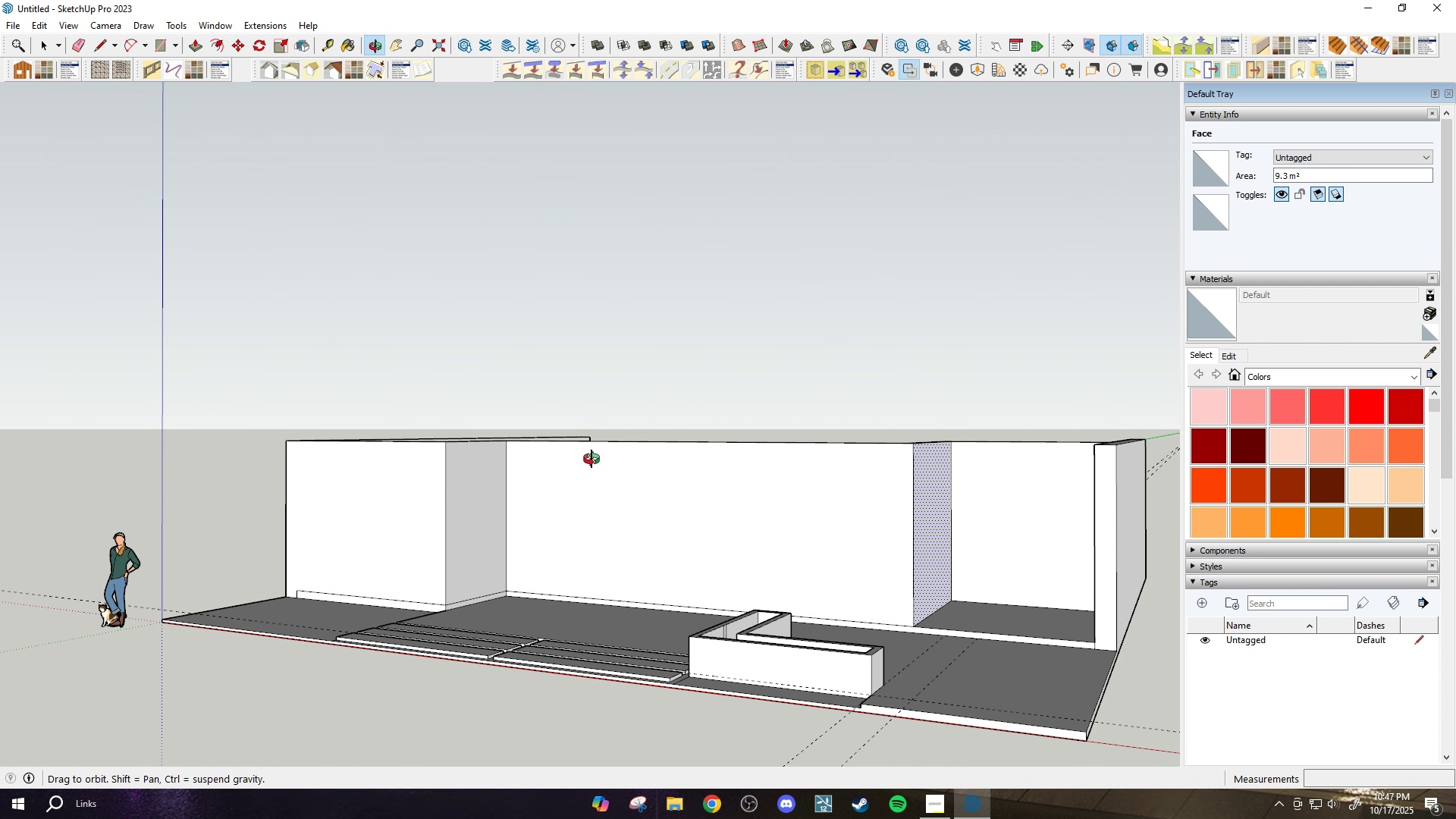 
scroll: coordinate [439, 444], scroll_direction: up, amount: 5.0
 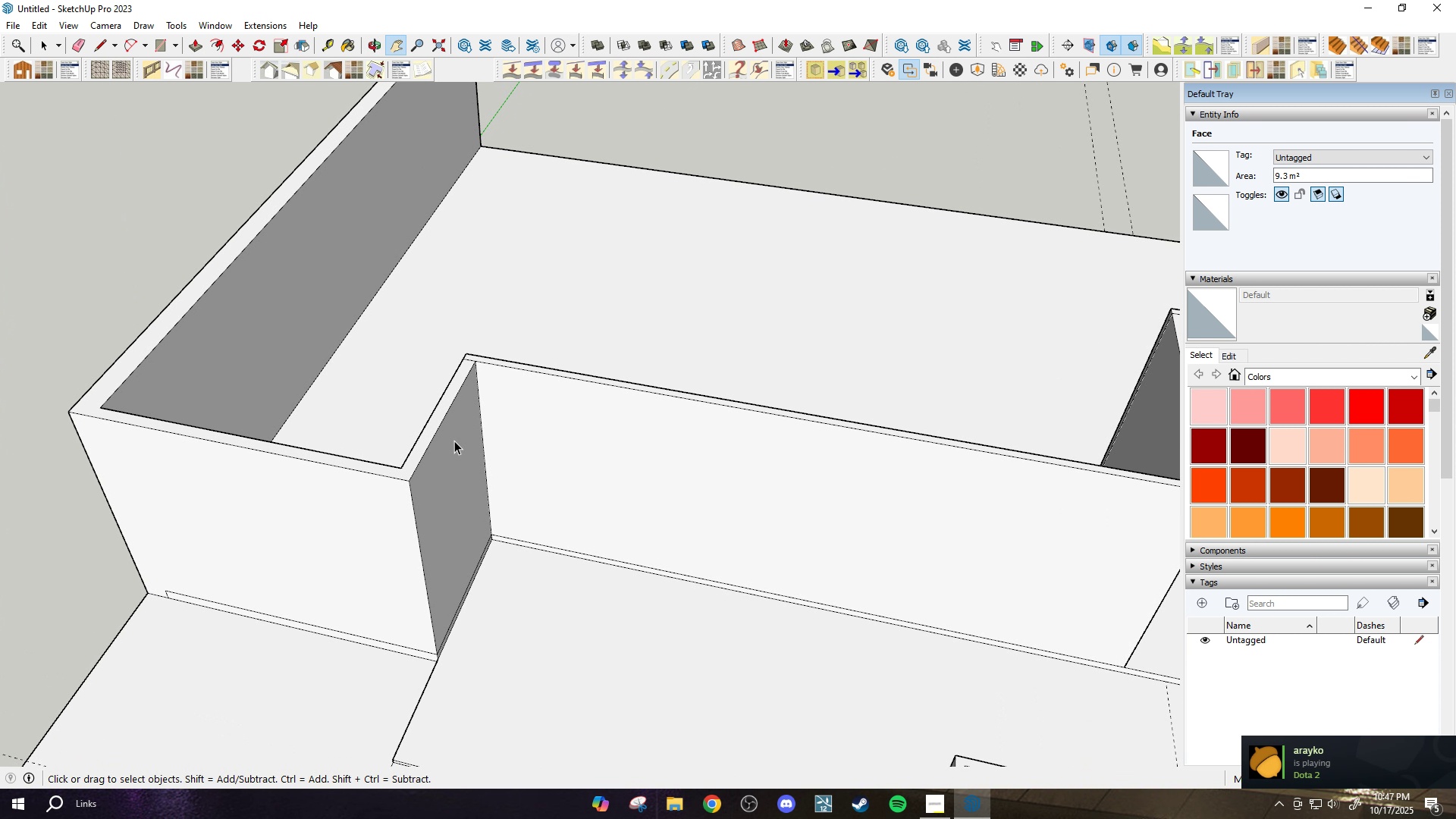 
key(Space)
 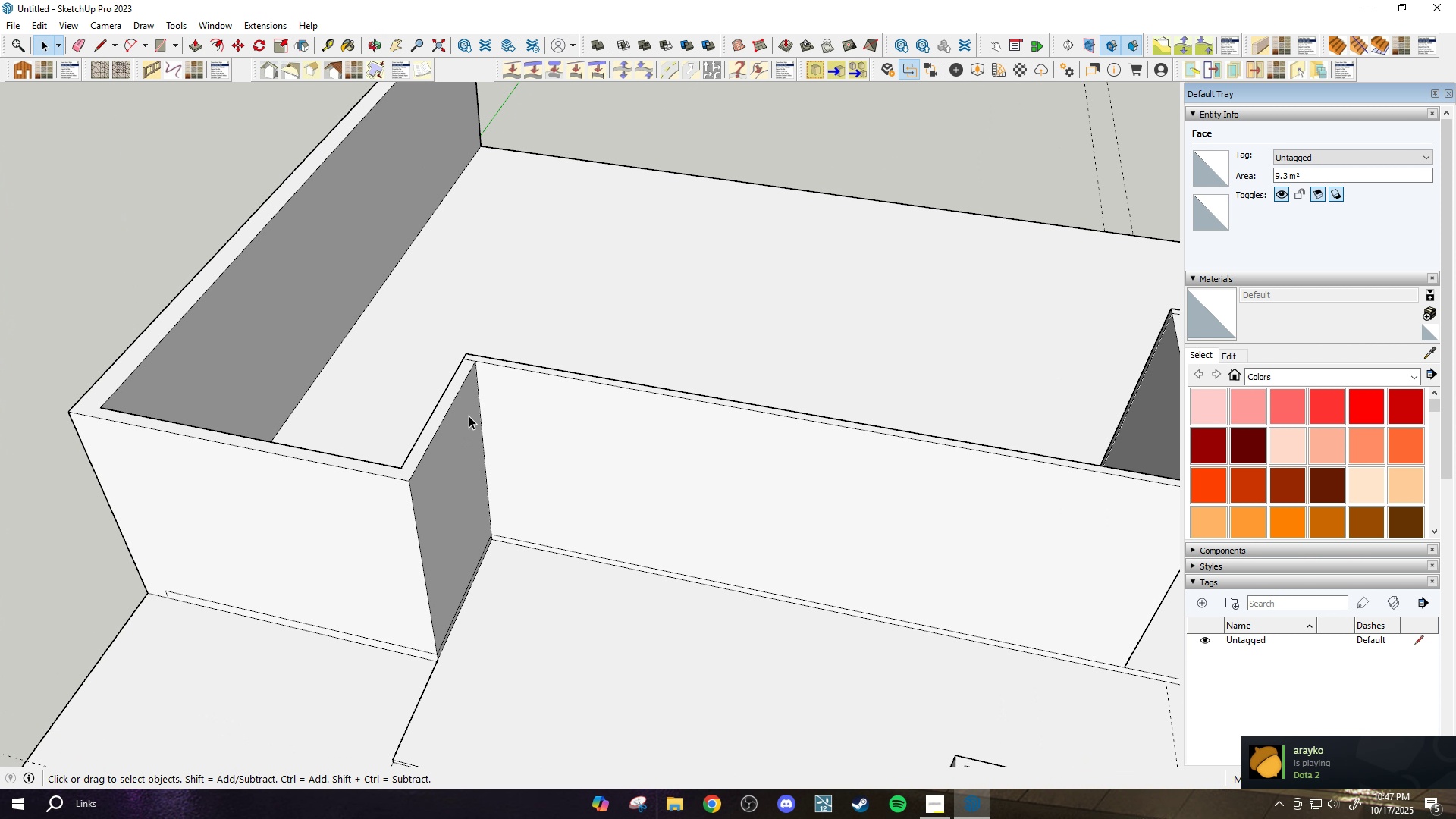 
left_click([469, 416])
 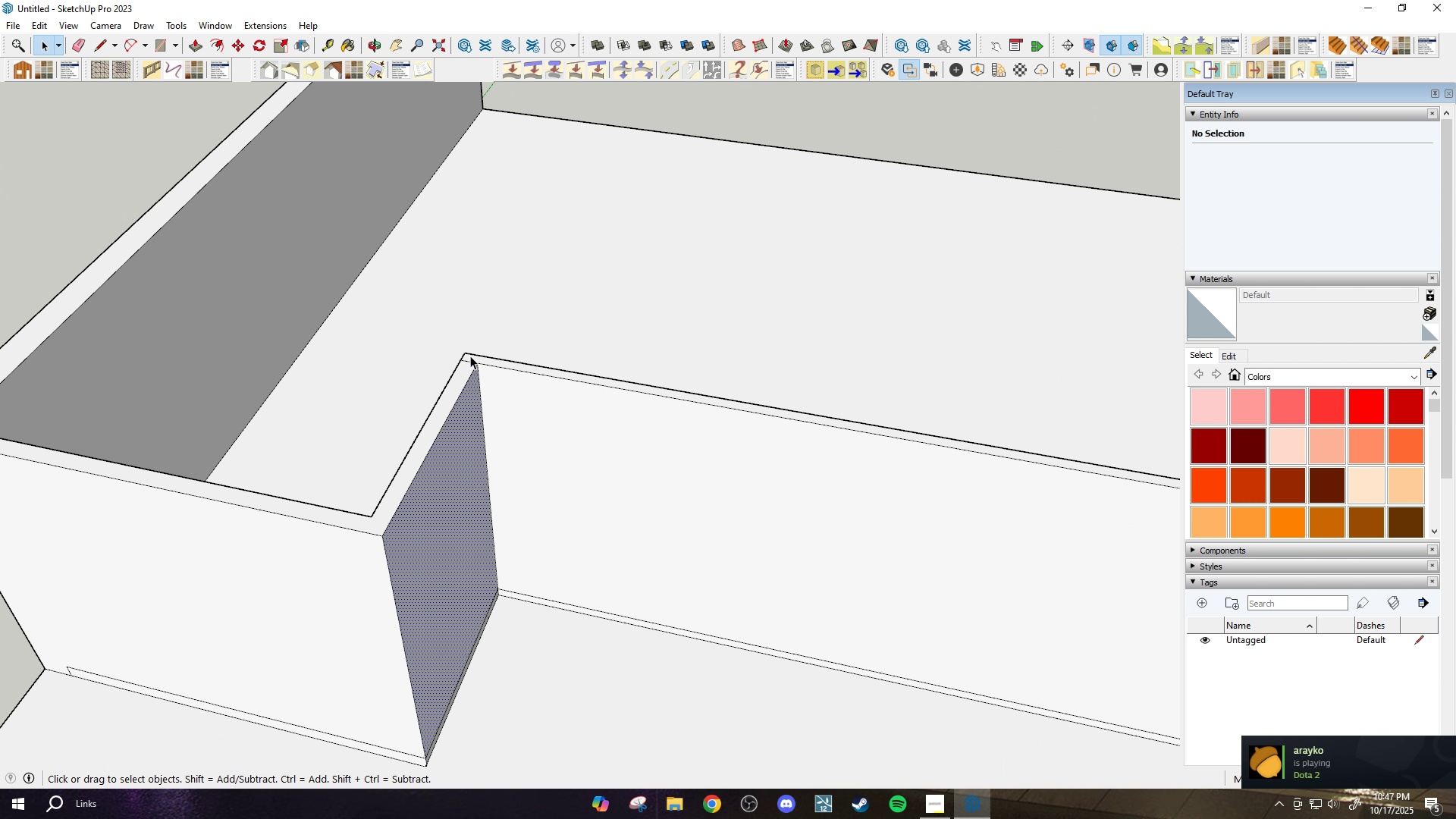 
scroll: coordinate [470, 356], scroll_direction: up, amount: 4.0
 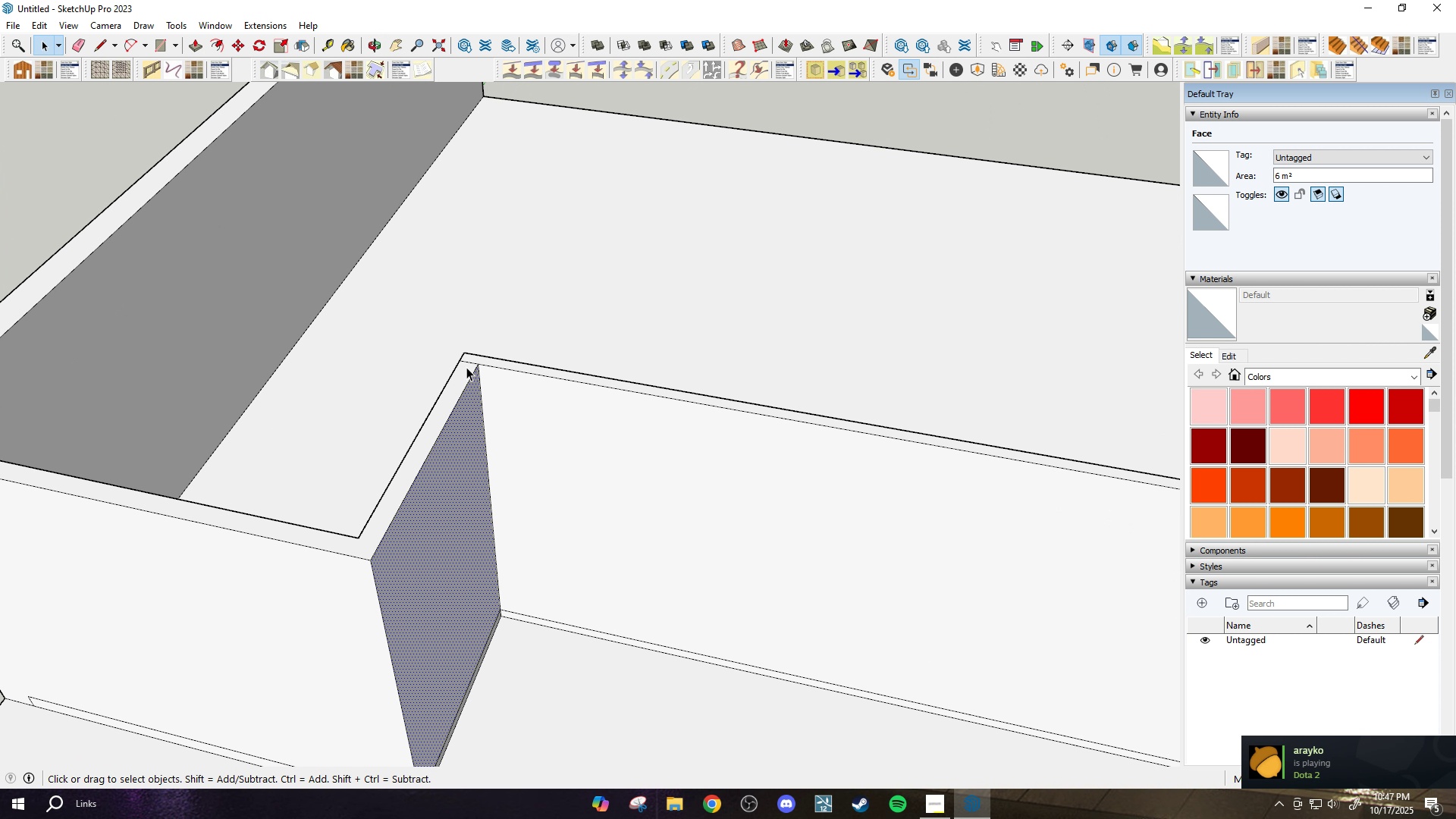 
left_click([466, 367])
 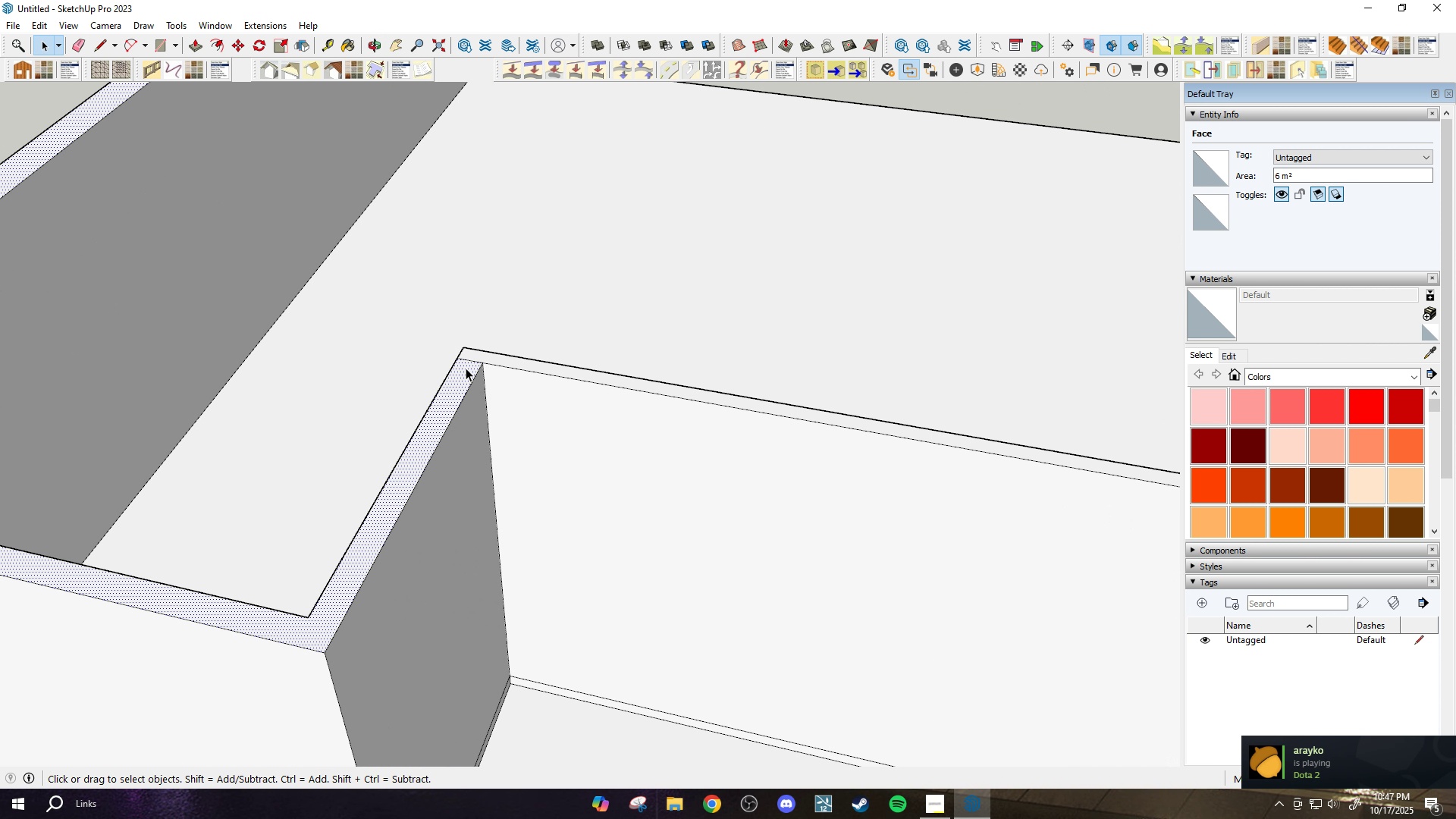 
scroll: coordinate [466, 368], scroll_direction: up, amount: 5.0
 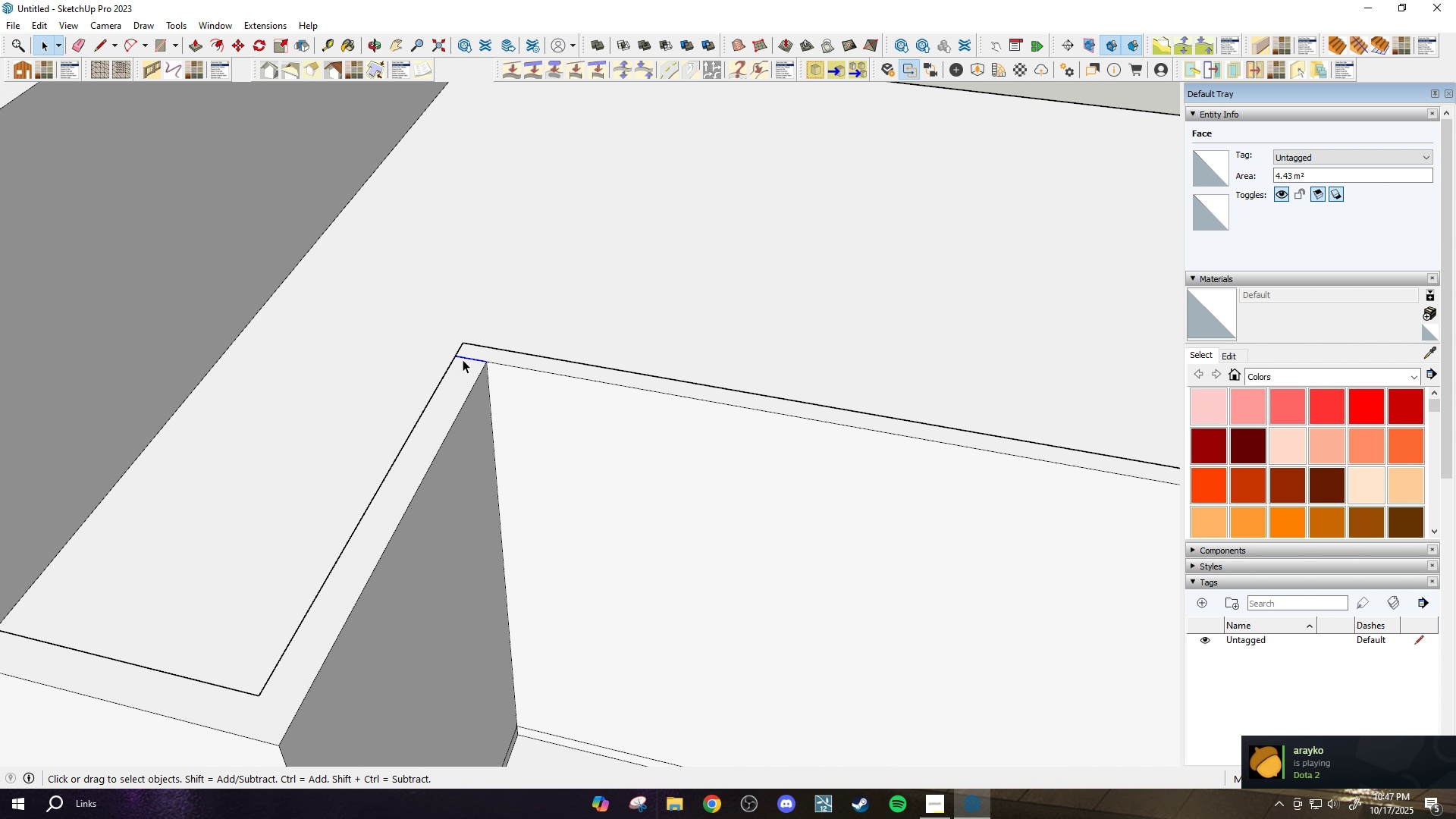 
left_click([463, 359])
 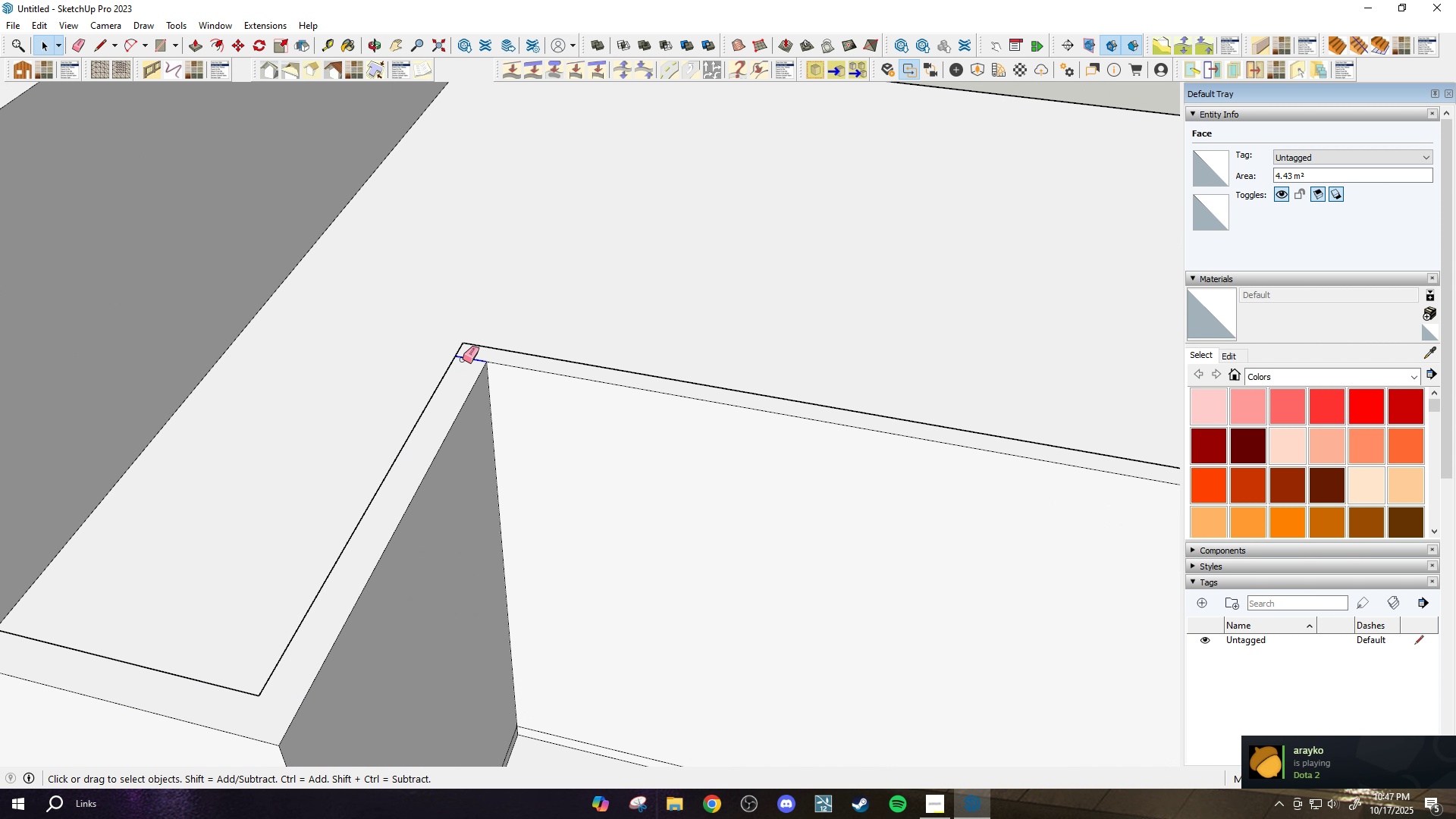 
key(E)
 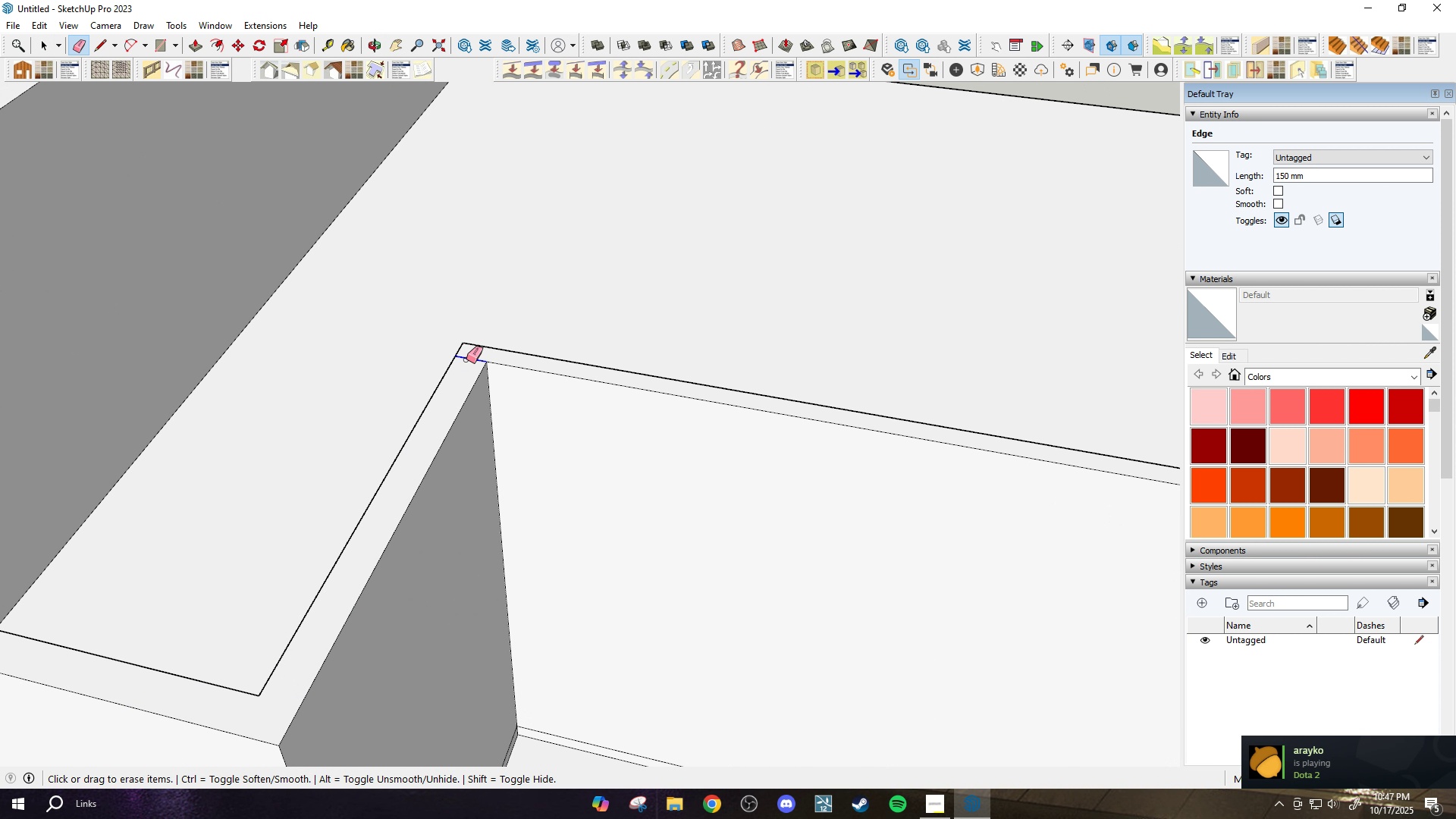 
left_click([466, 359])
 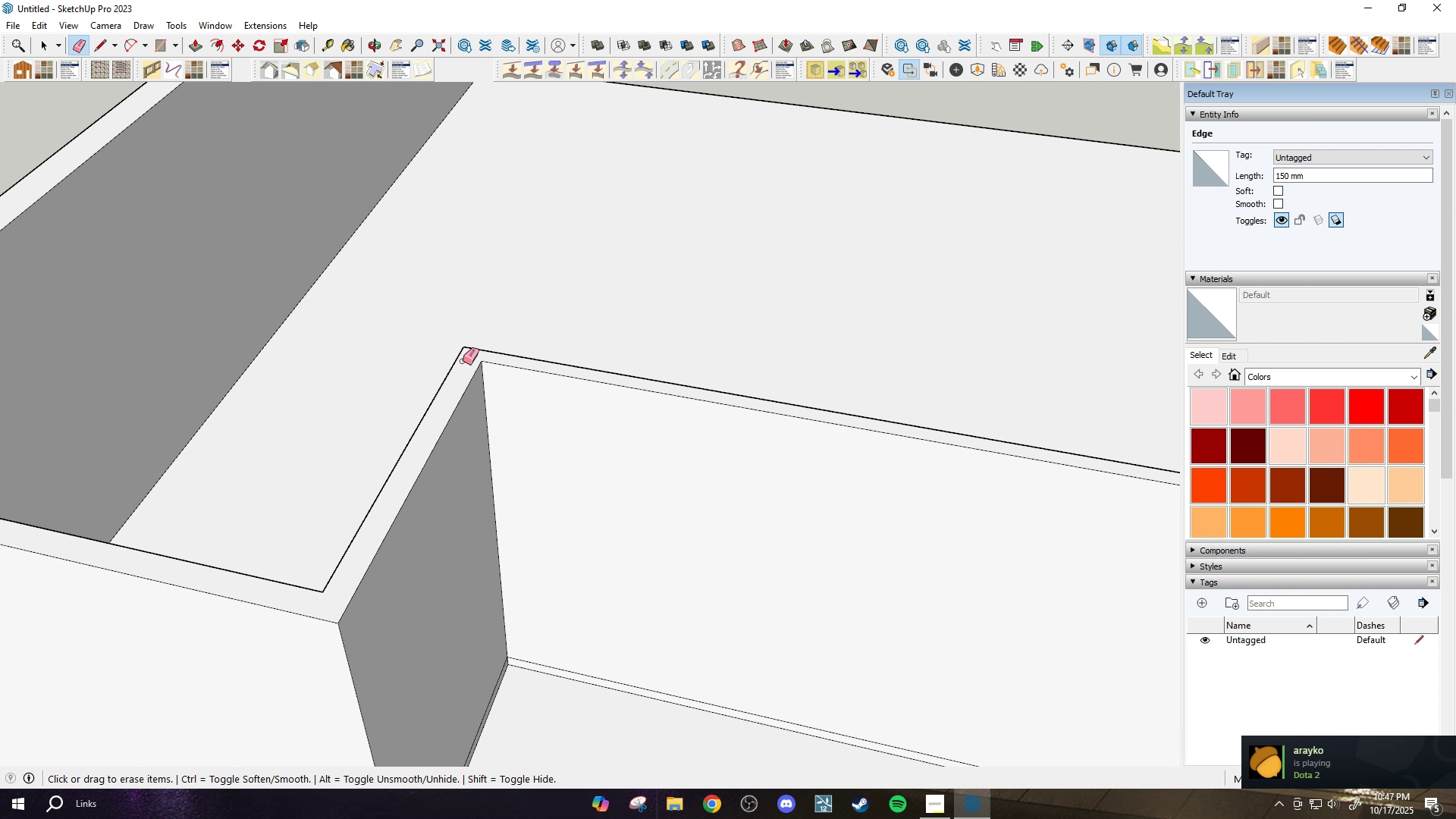 
scroll: coordinate [650, 563], scroll_direction: down, amount: 18.0
 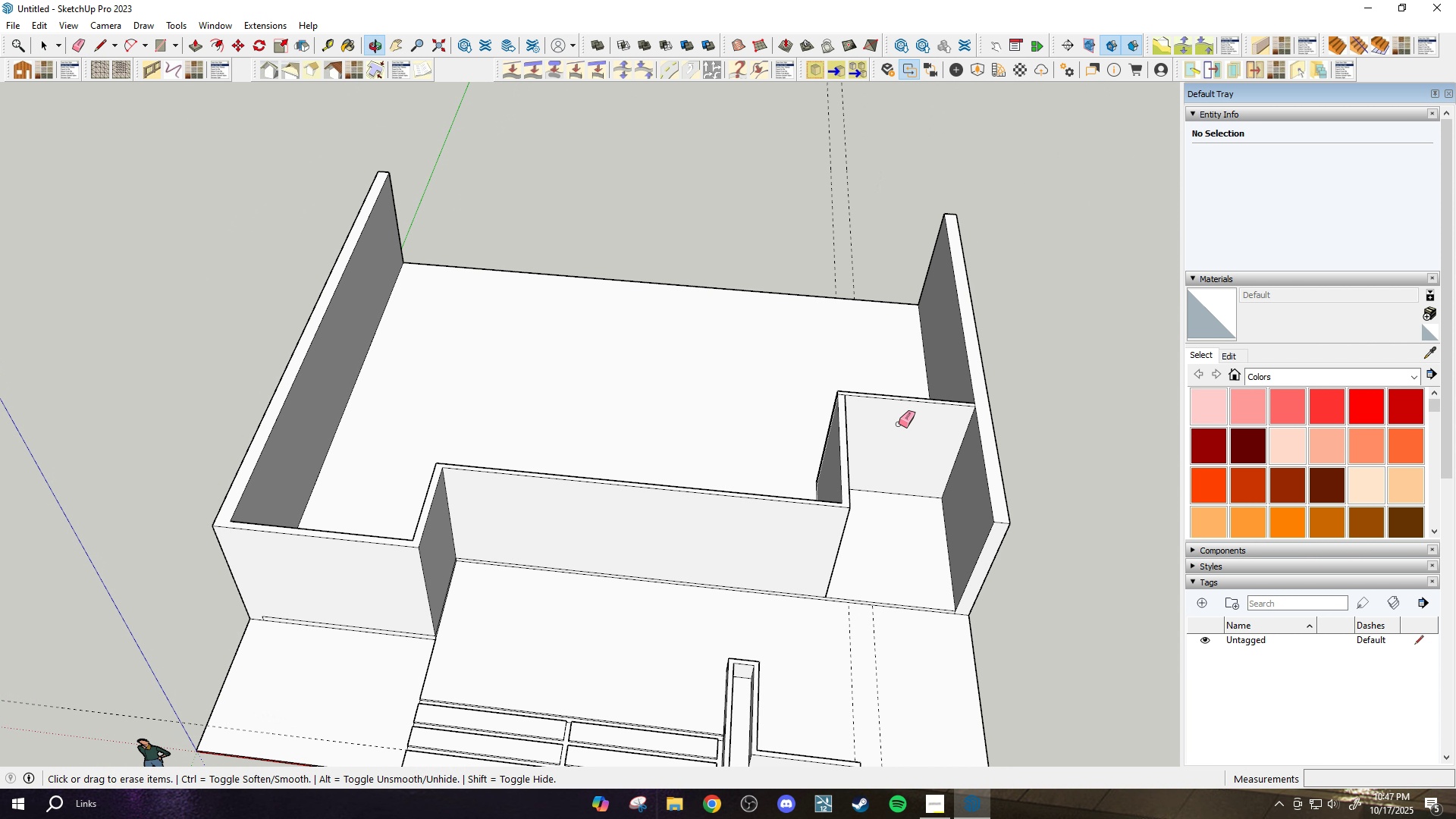 
scroll: coordinate [794, 377], scroll_direction: up, amount: 13.0
 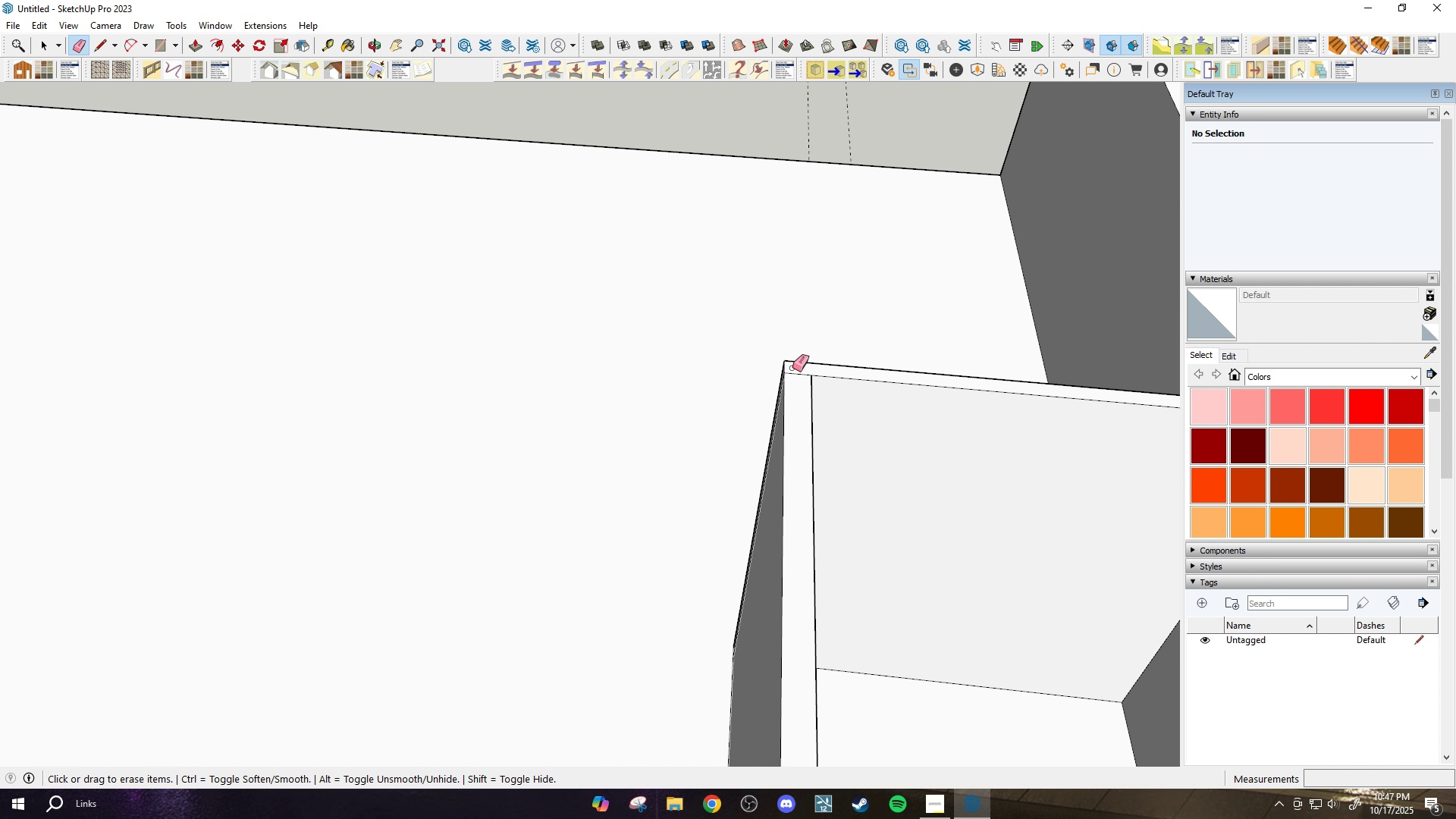 
left_click_drag(start_coordinate=[792, 368], to_coordinate=[793, 375])
 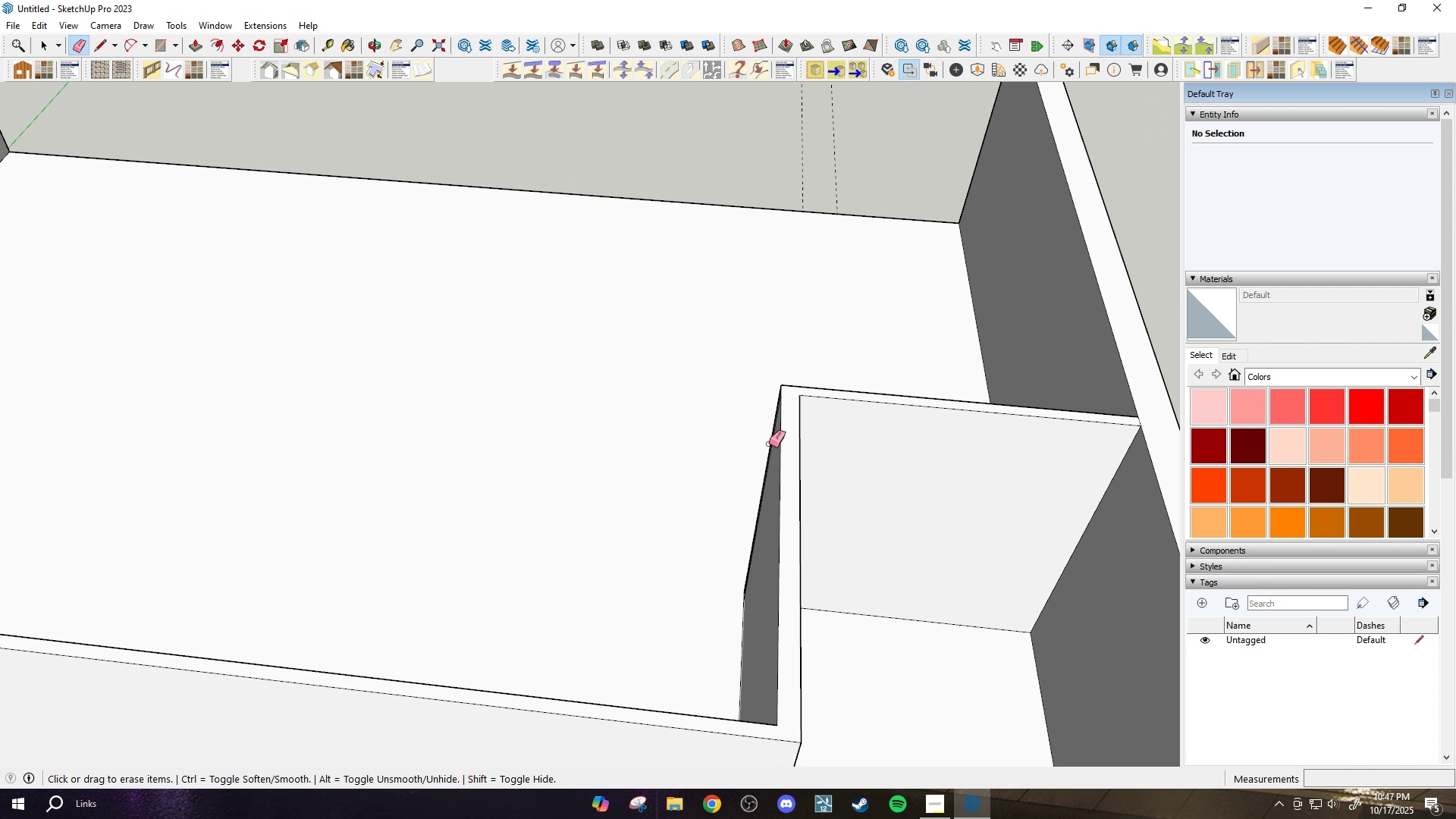 
scroll: coordinate [760, 504], scroll_direction: down, amount: 11.0
 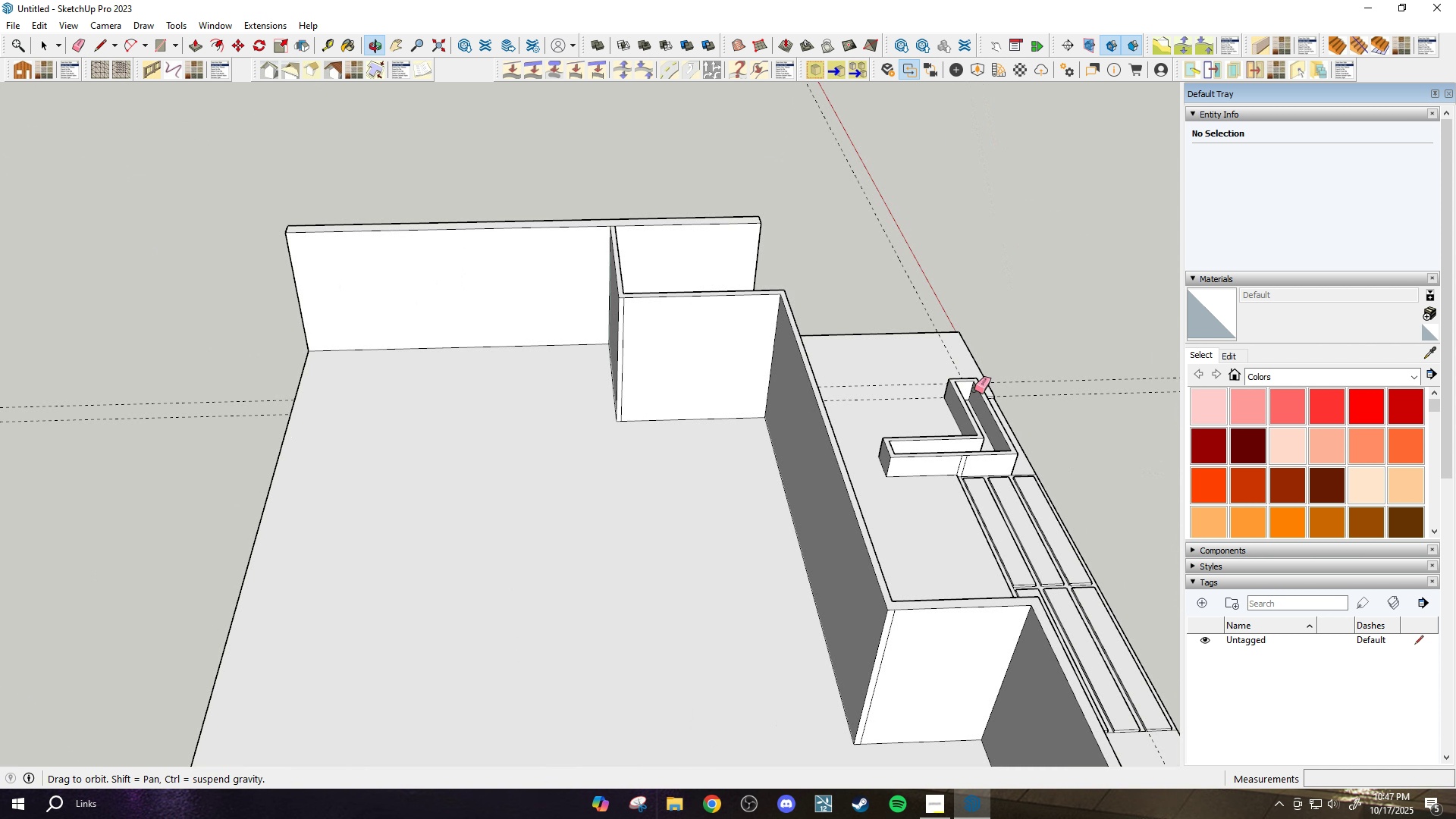 
scroll: coordinate [679, 341], scroll_direction: up, amount: 11.0
 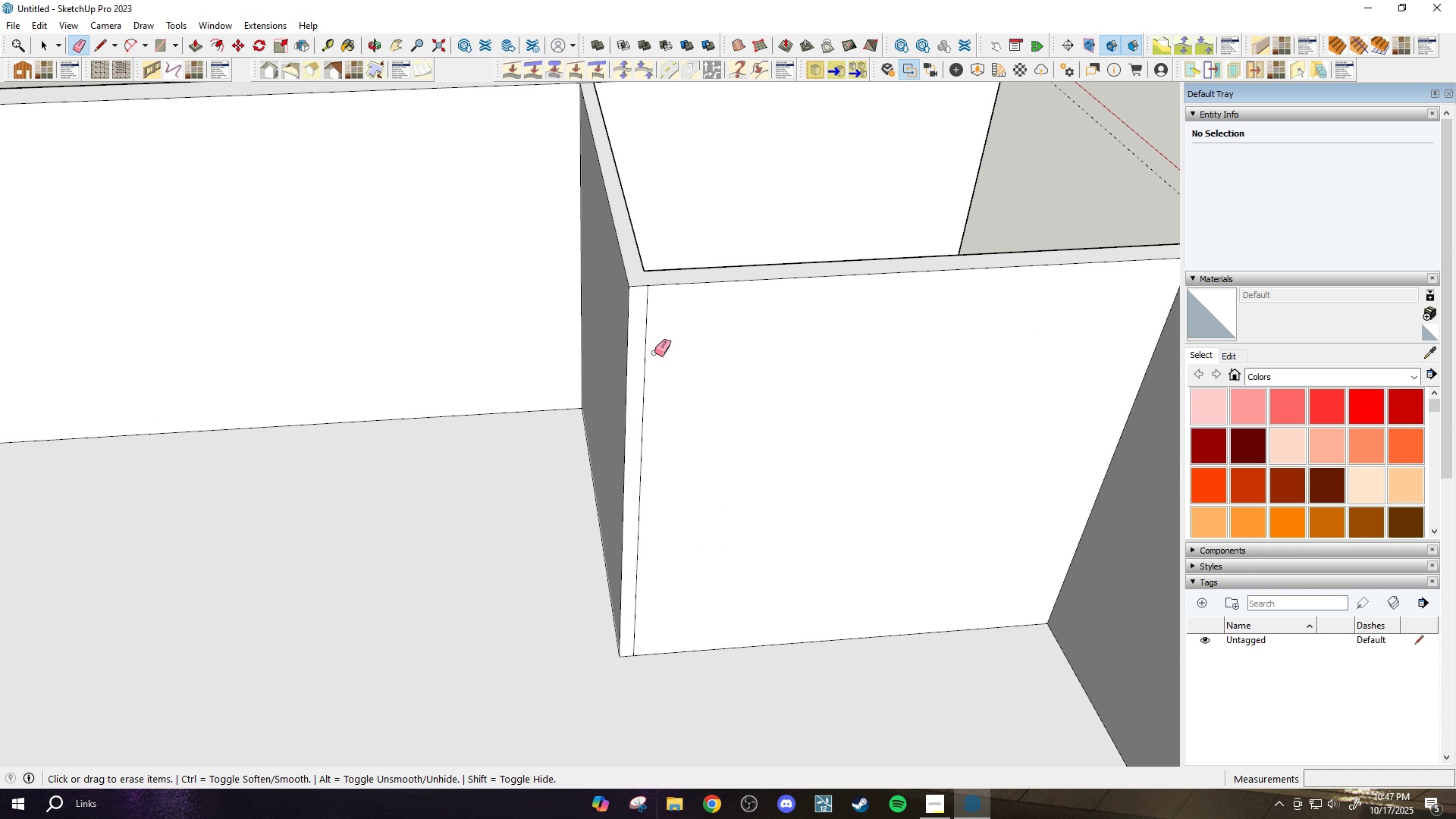 
left_click_drag(start_coordinate=[661, 353], to_coordinate=[640, 350])
 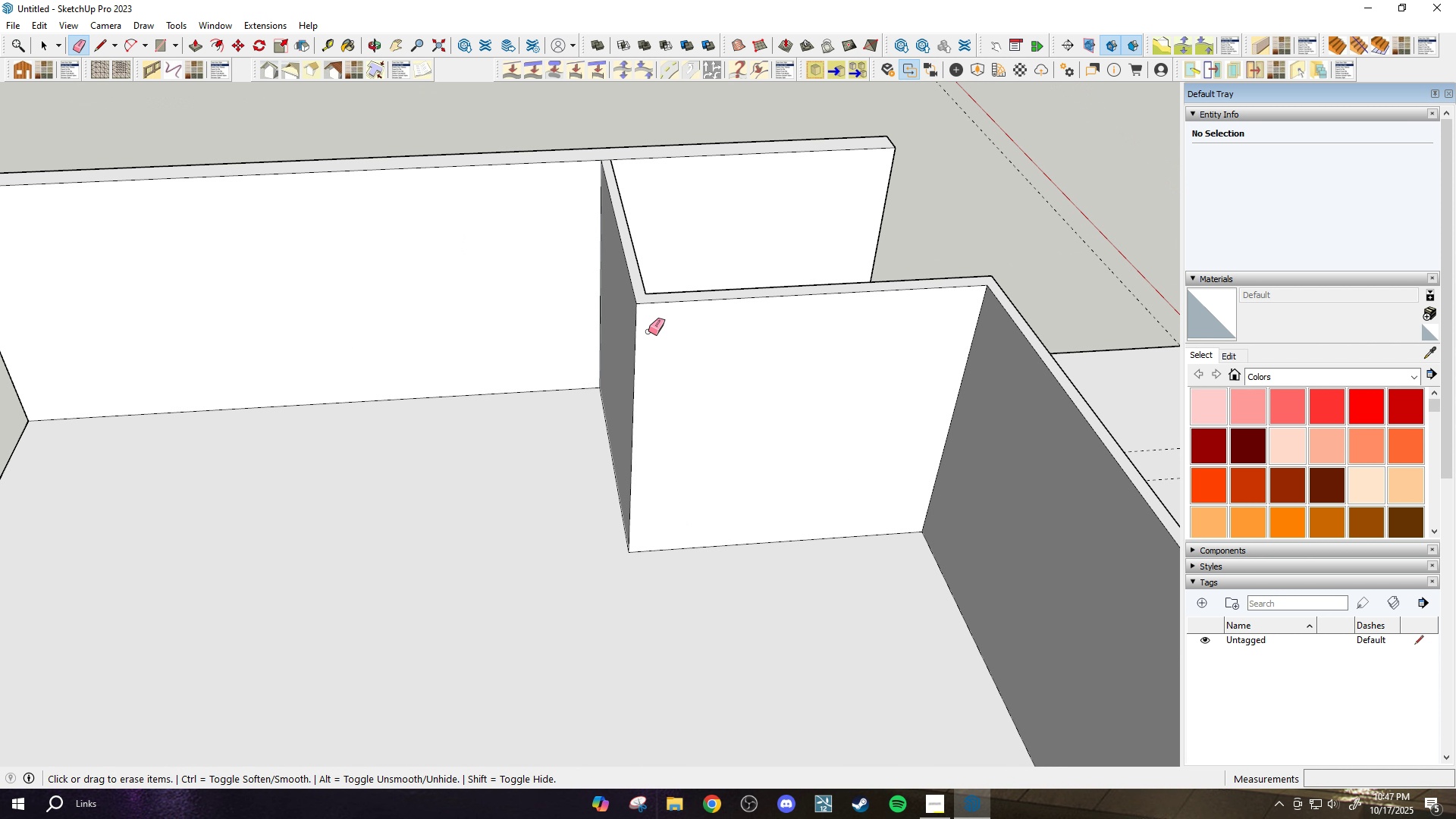 
scroll: coordinate [687, 375], scroll_direction: down, amount: 15.0
 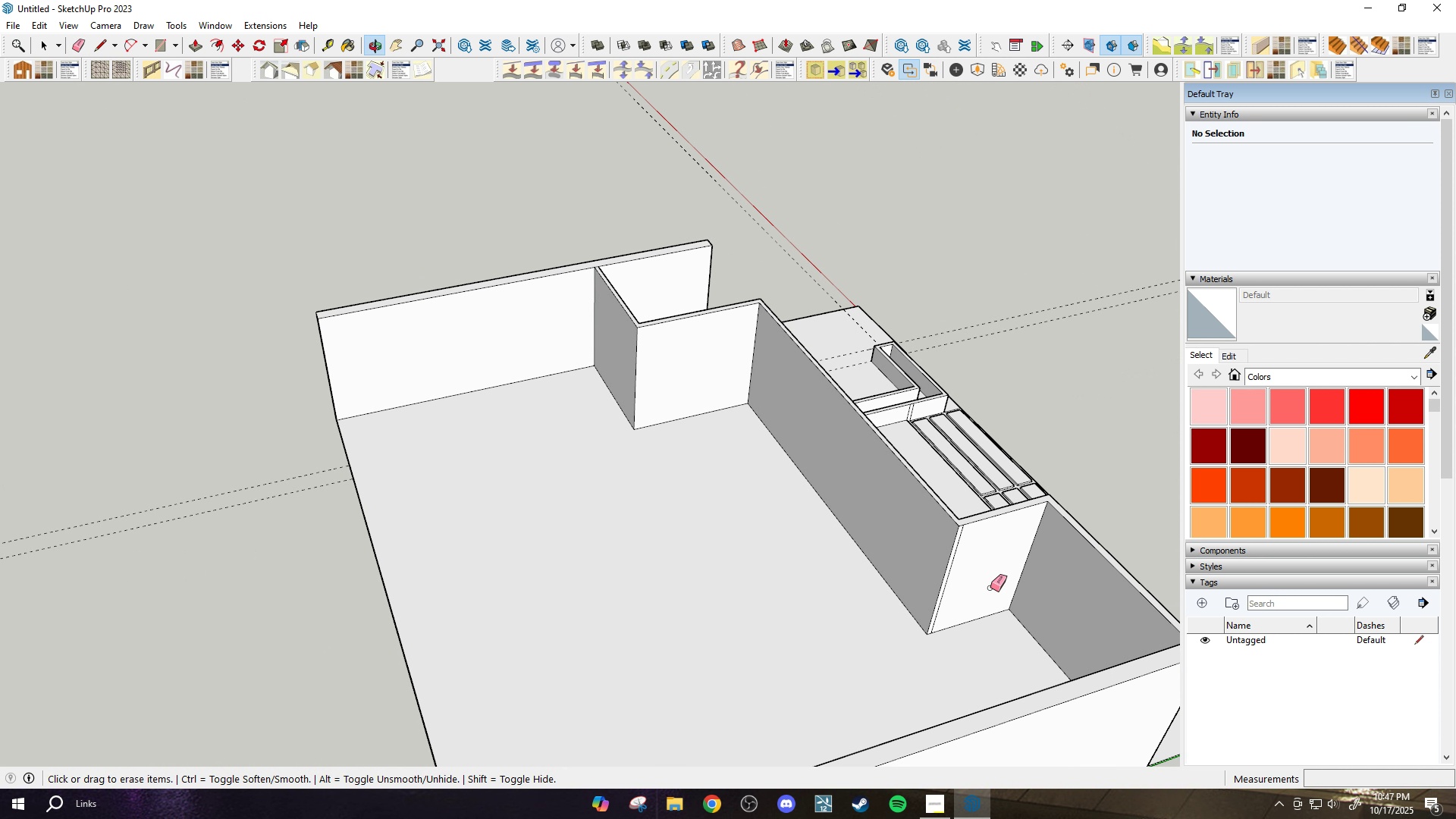 
scroll: coordinate [963, 511], scroll_direction: up, amount: 13.0
 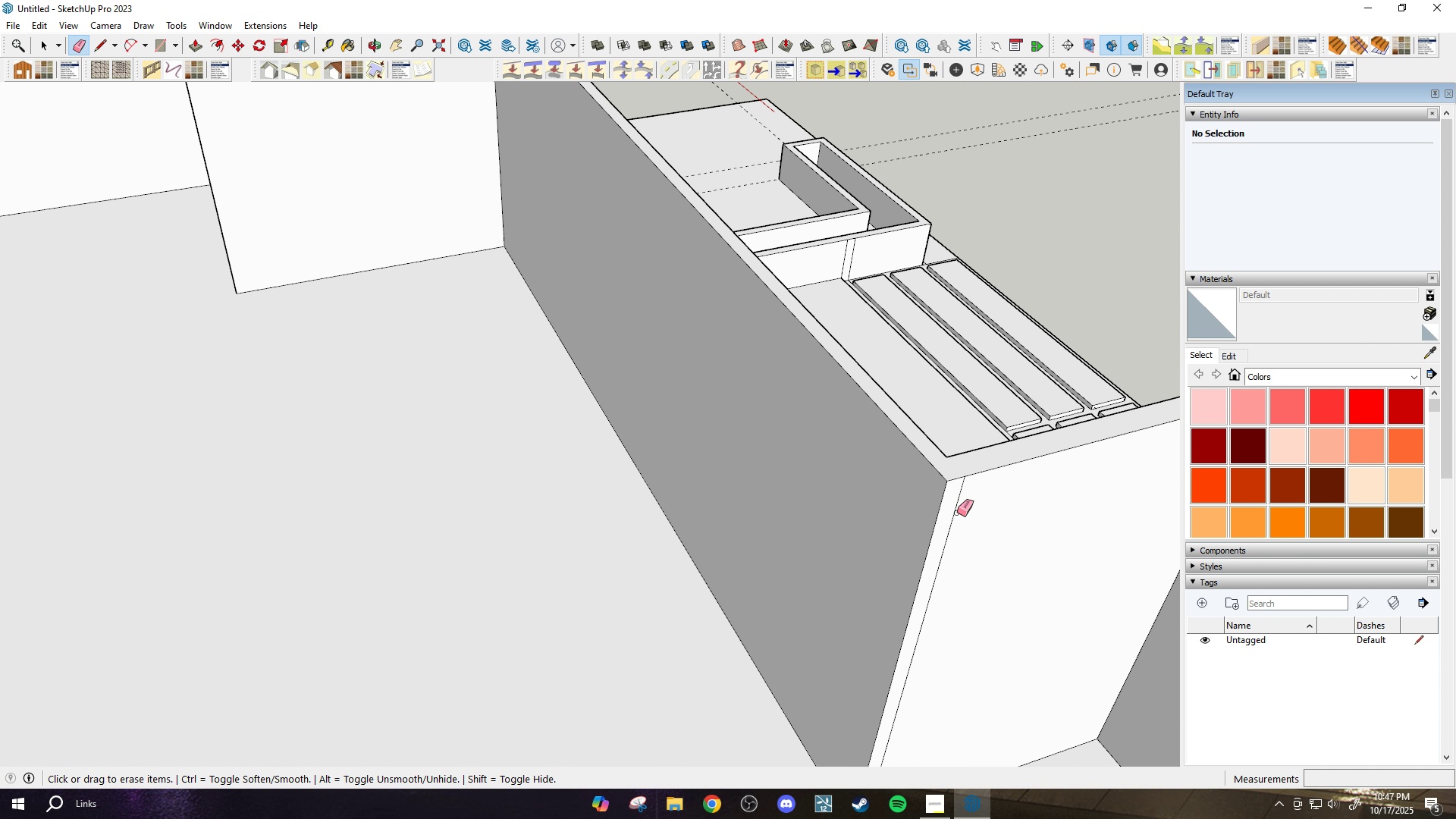 
left_click_drag(start_coordinate=[963, 511], to_coordinate=[950, 513])
 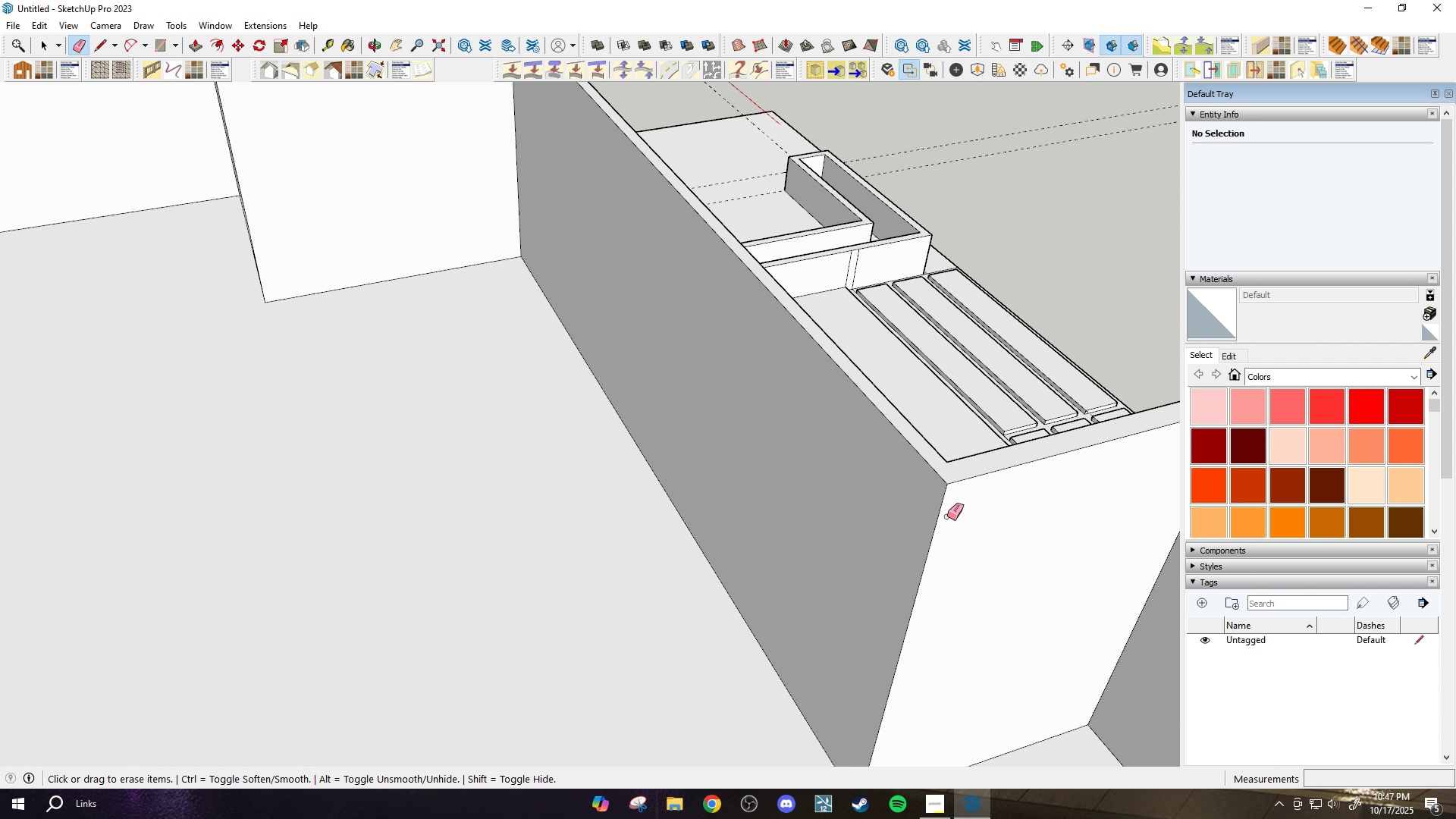 
scroll: coordinate [520, 420], scroll_direction: down, amount: 16.0
 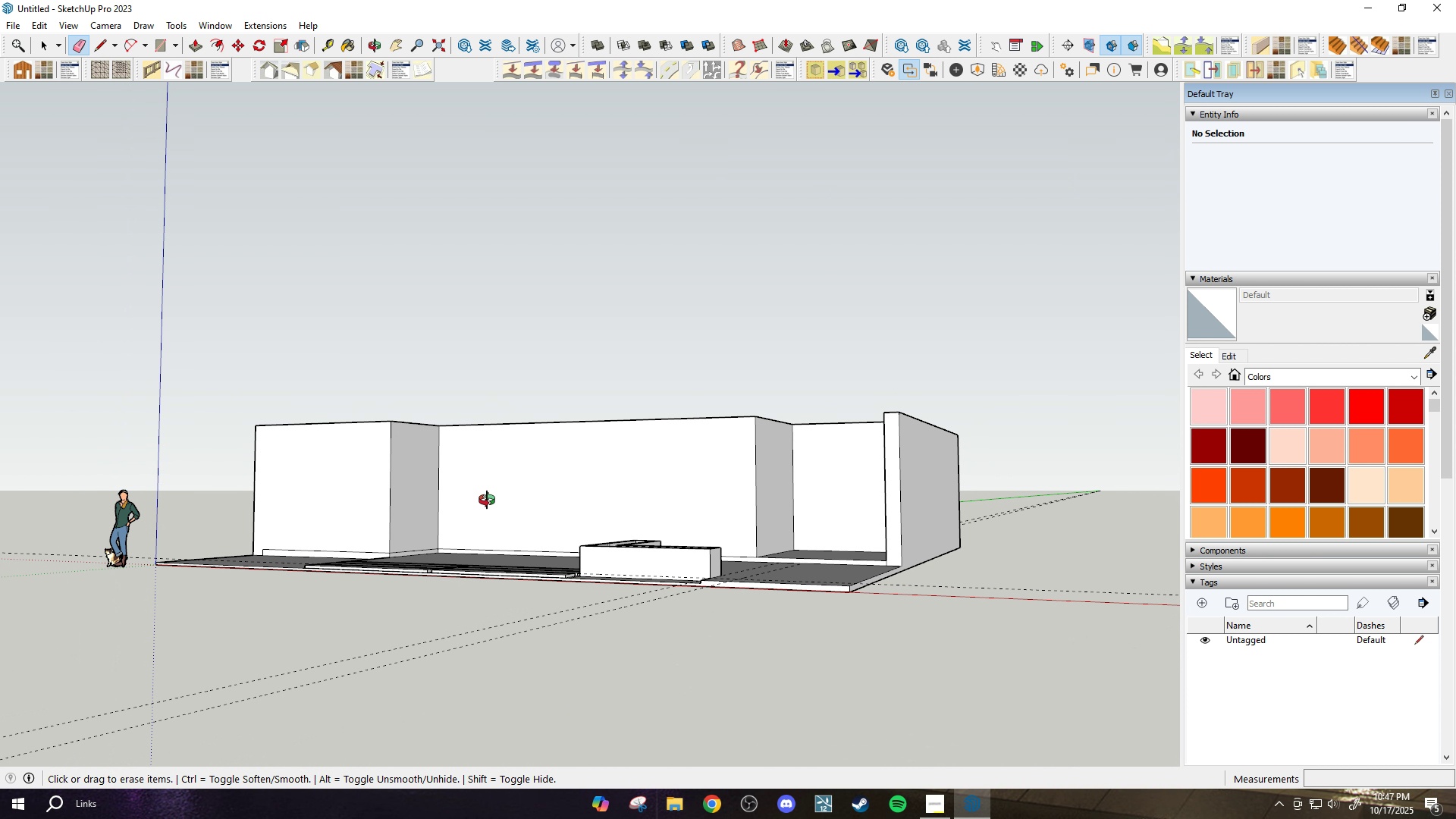 
scroll: coordinate [472, 488], scroll_direction: up, amount: 4.0
 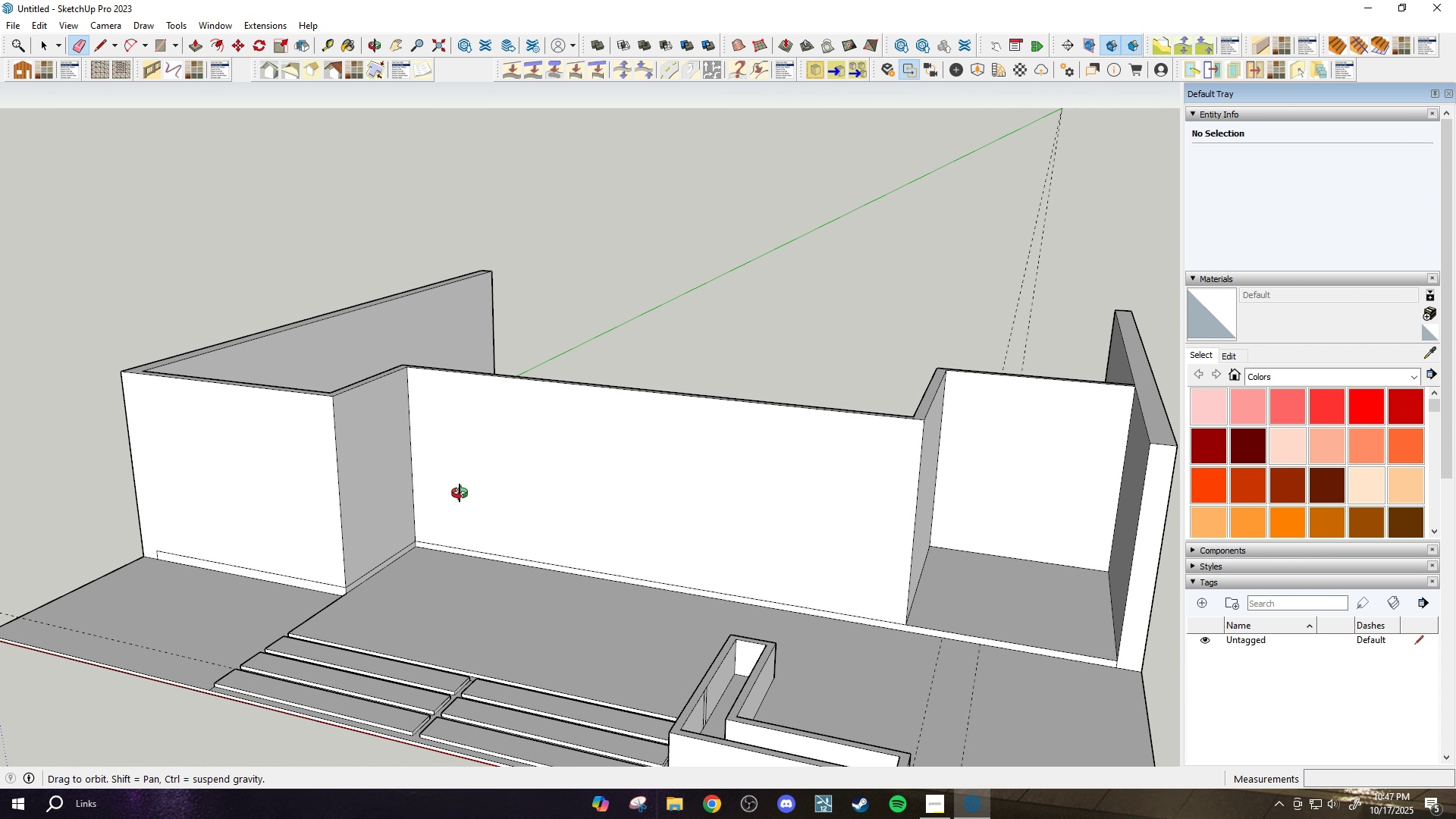 
key(Space)
 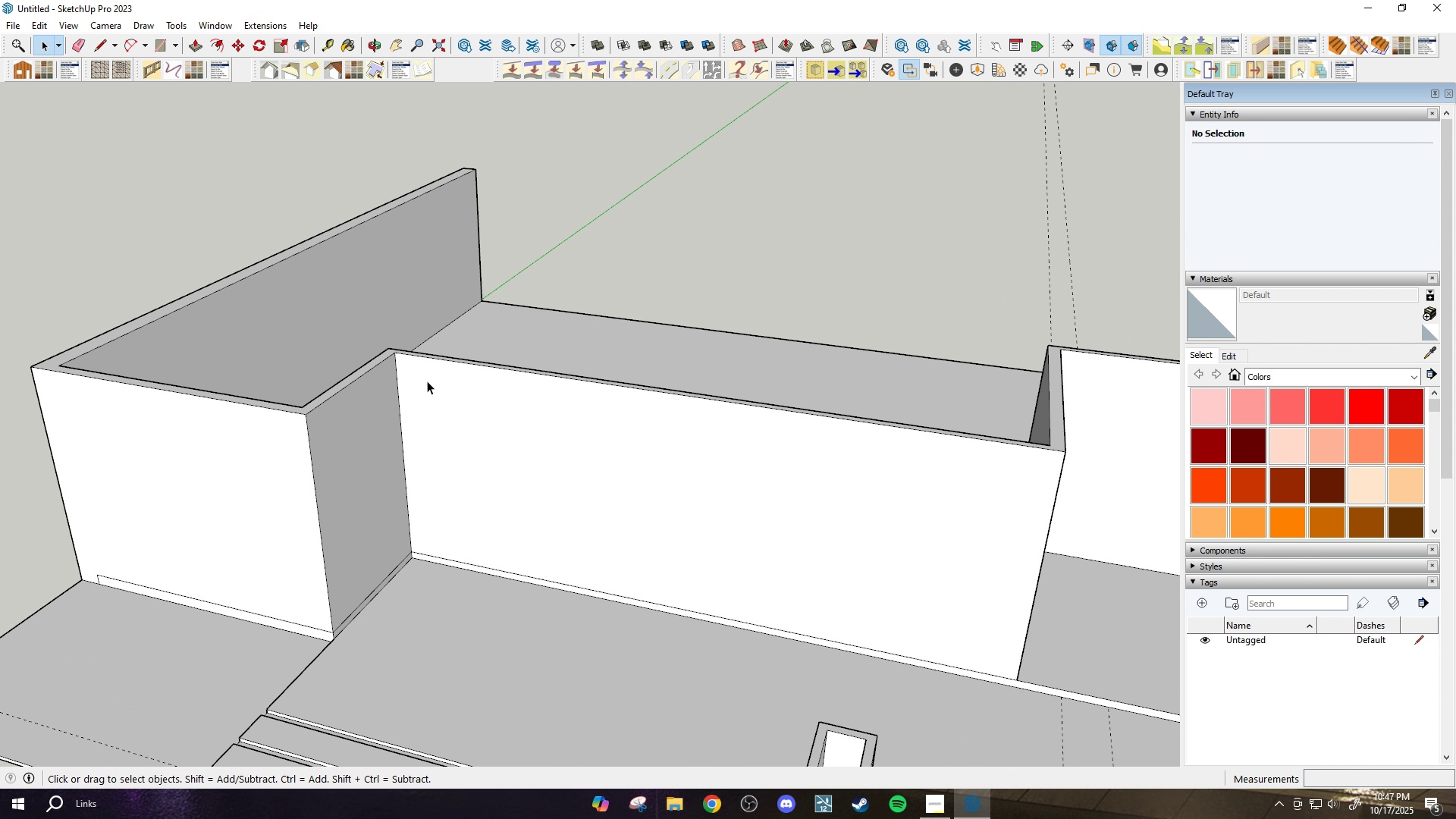 
scroll: coordinate [427, 381], scroll_direction: up, amount: 3.0
 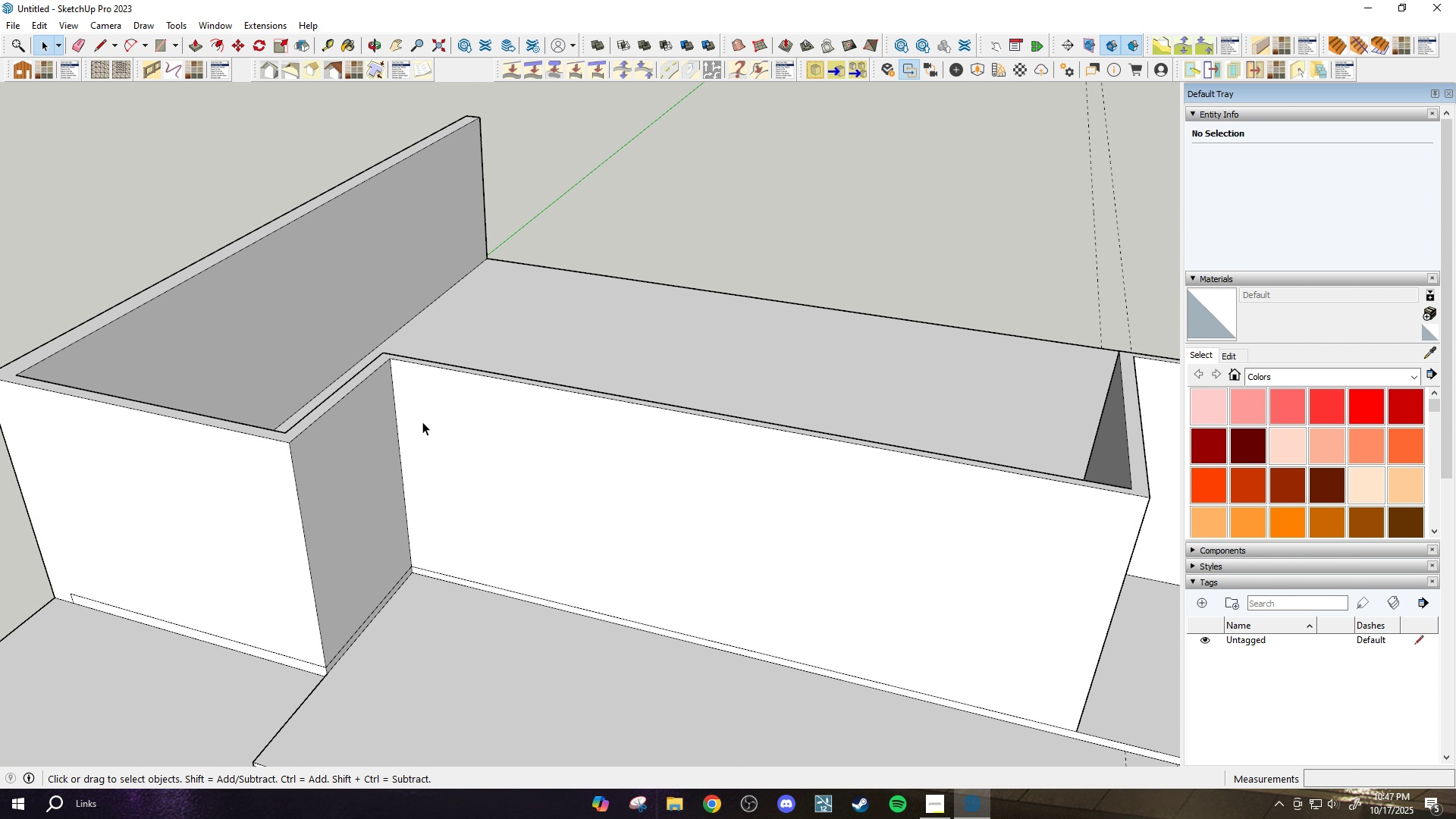 
key(P)
 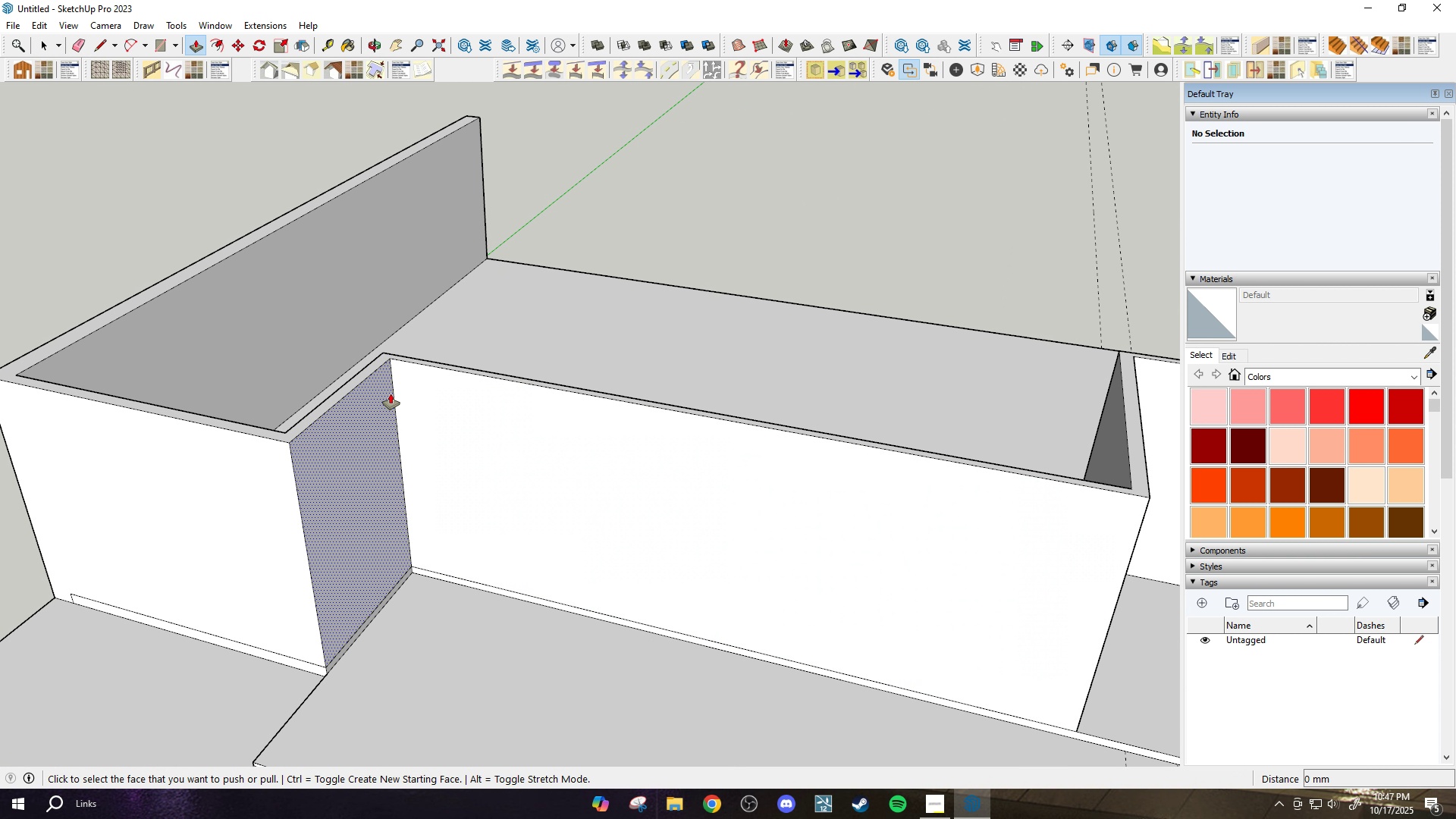 
scroll: coordinate [328, 352], scroll_direction: up, amount: 3.0
 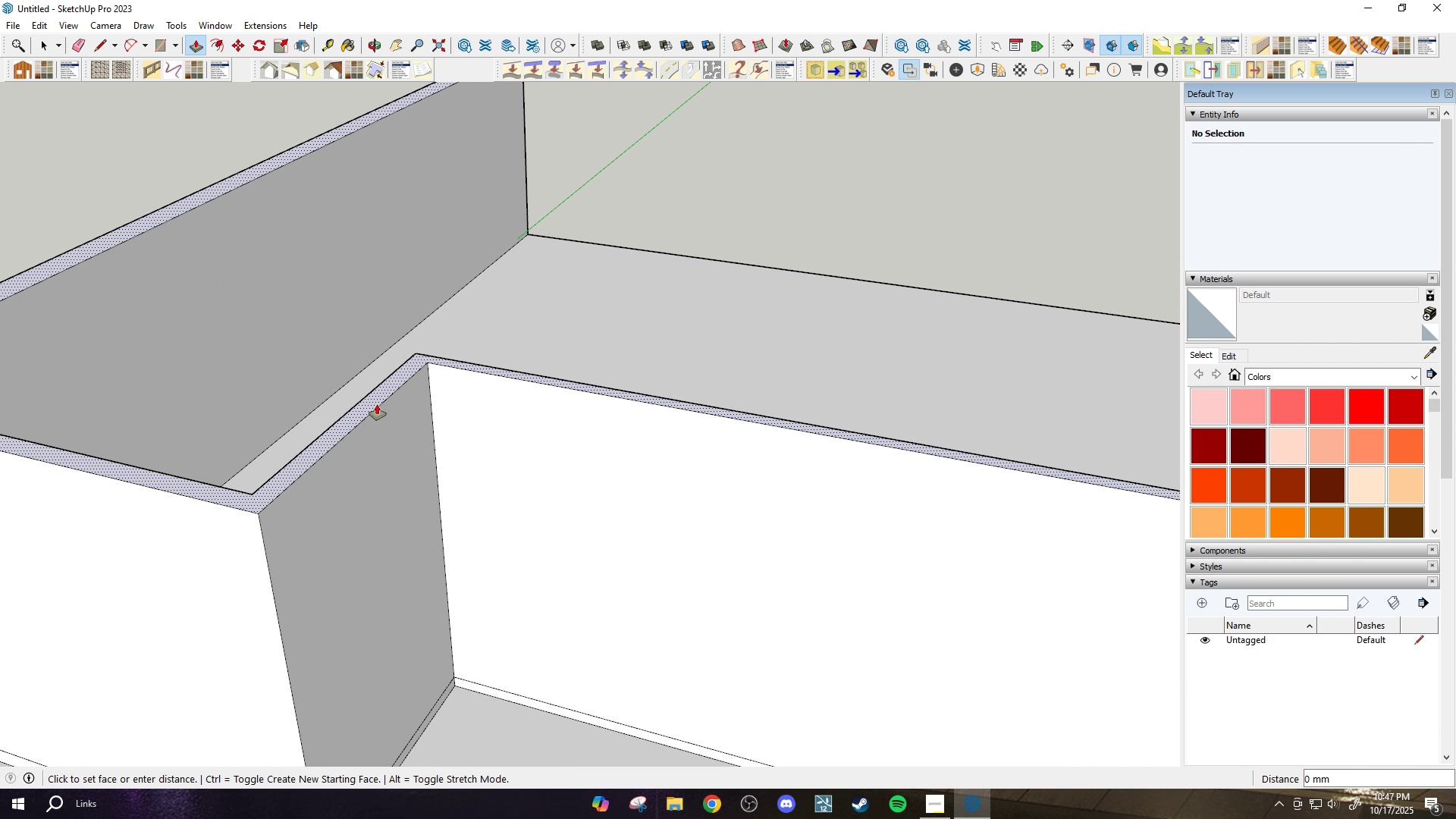 
left_click([377, 404])
 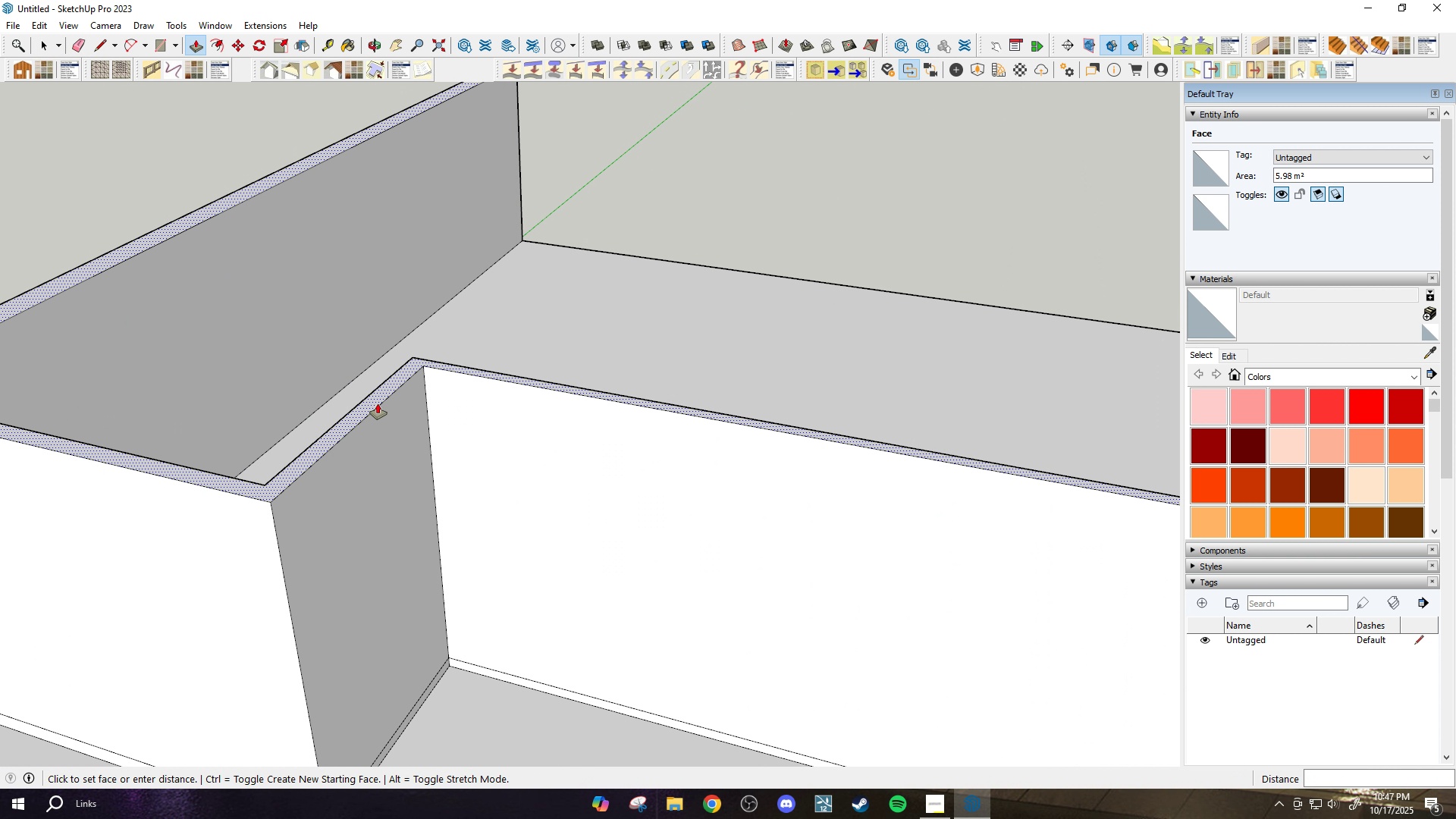 
scroll: coordinate [375, 387], scroll_direction: down, amount: 10.0
 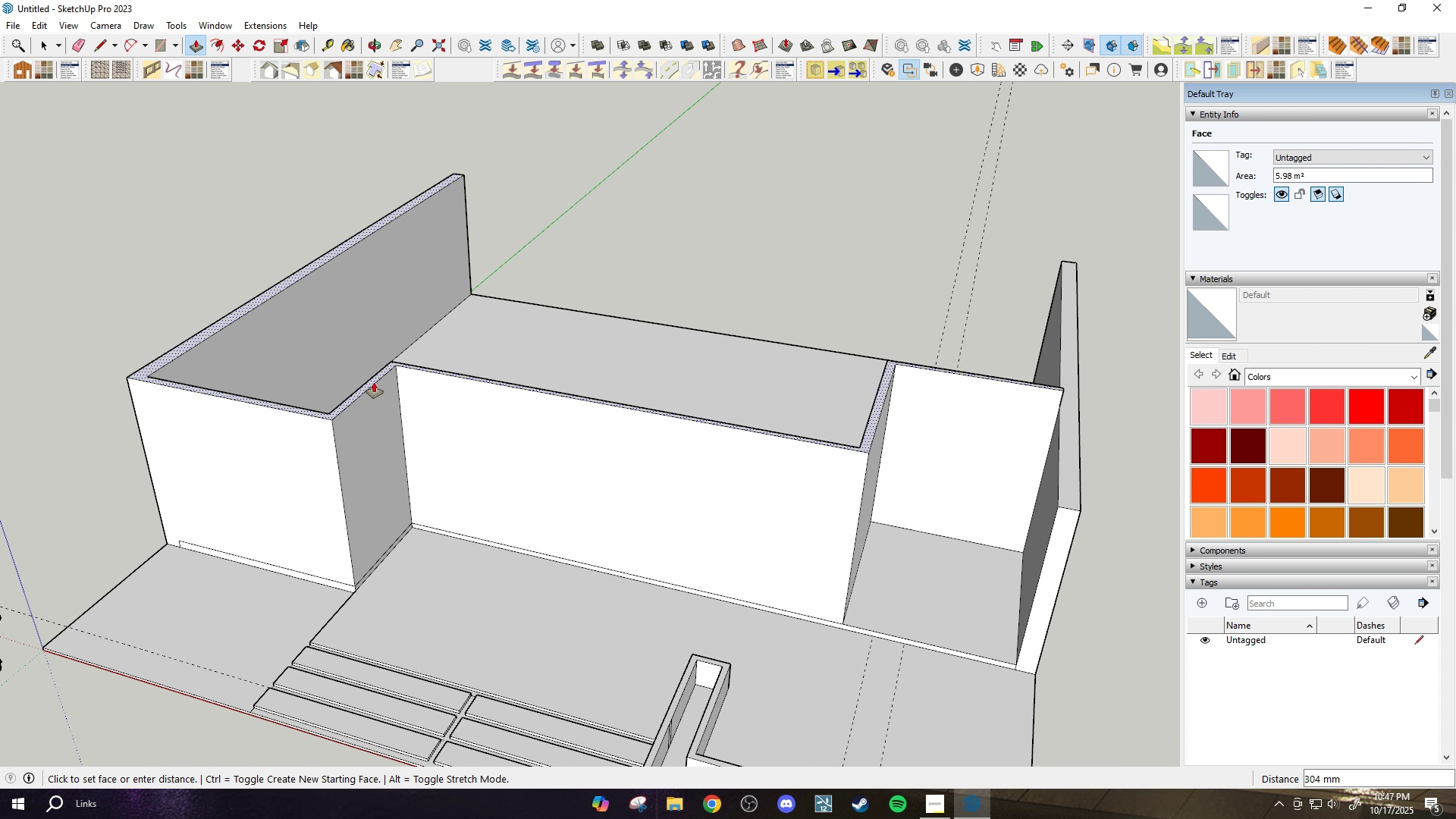 
type(500)
 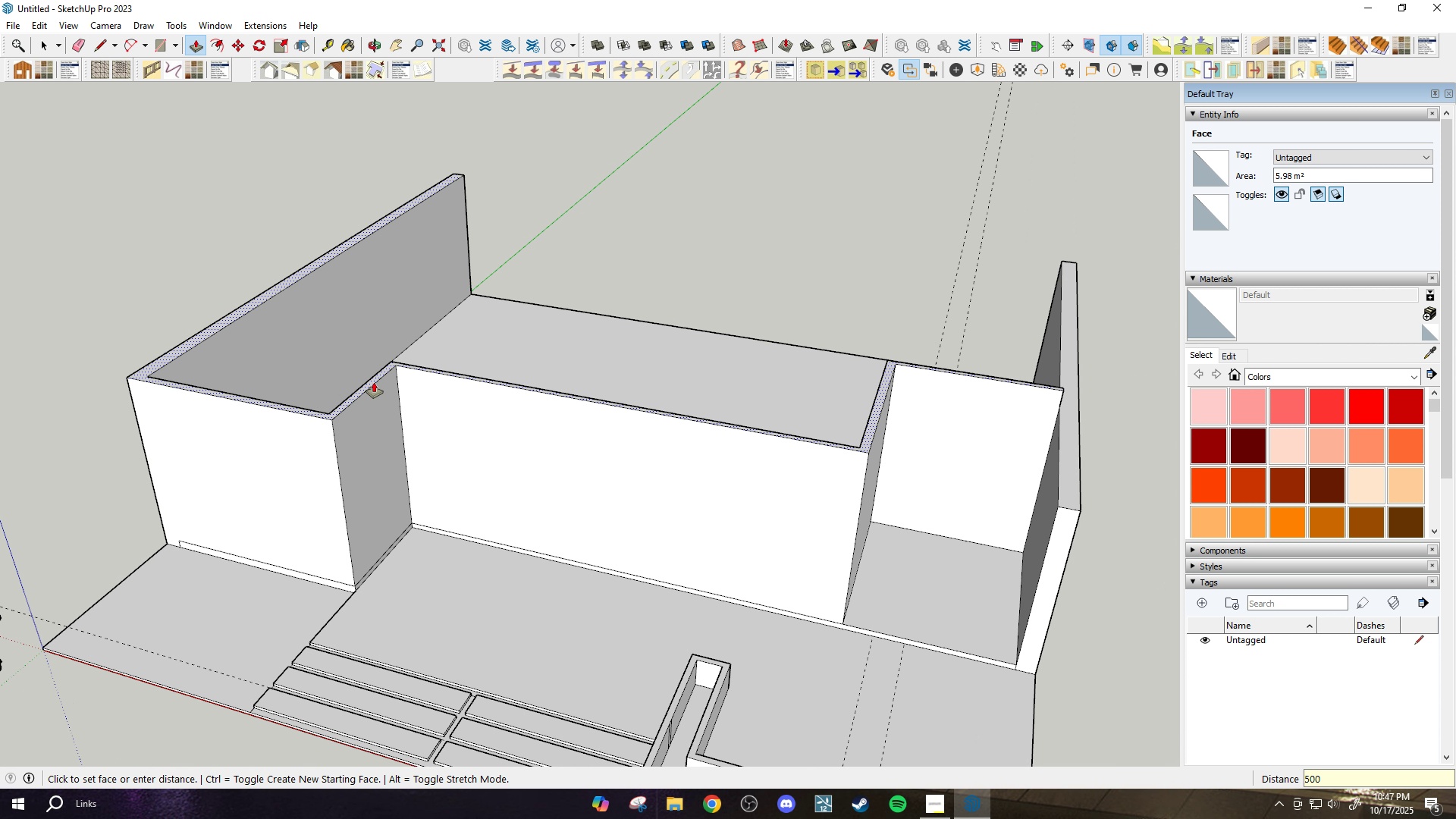 
key(Enter)
 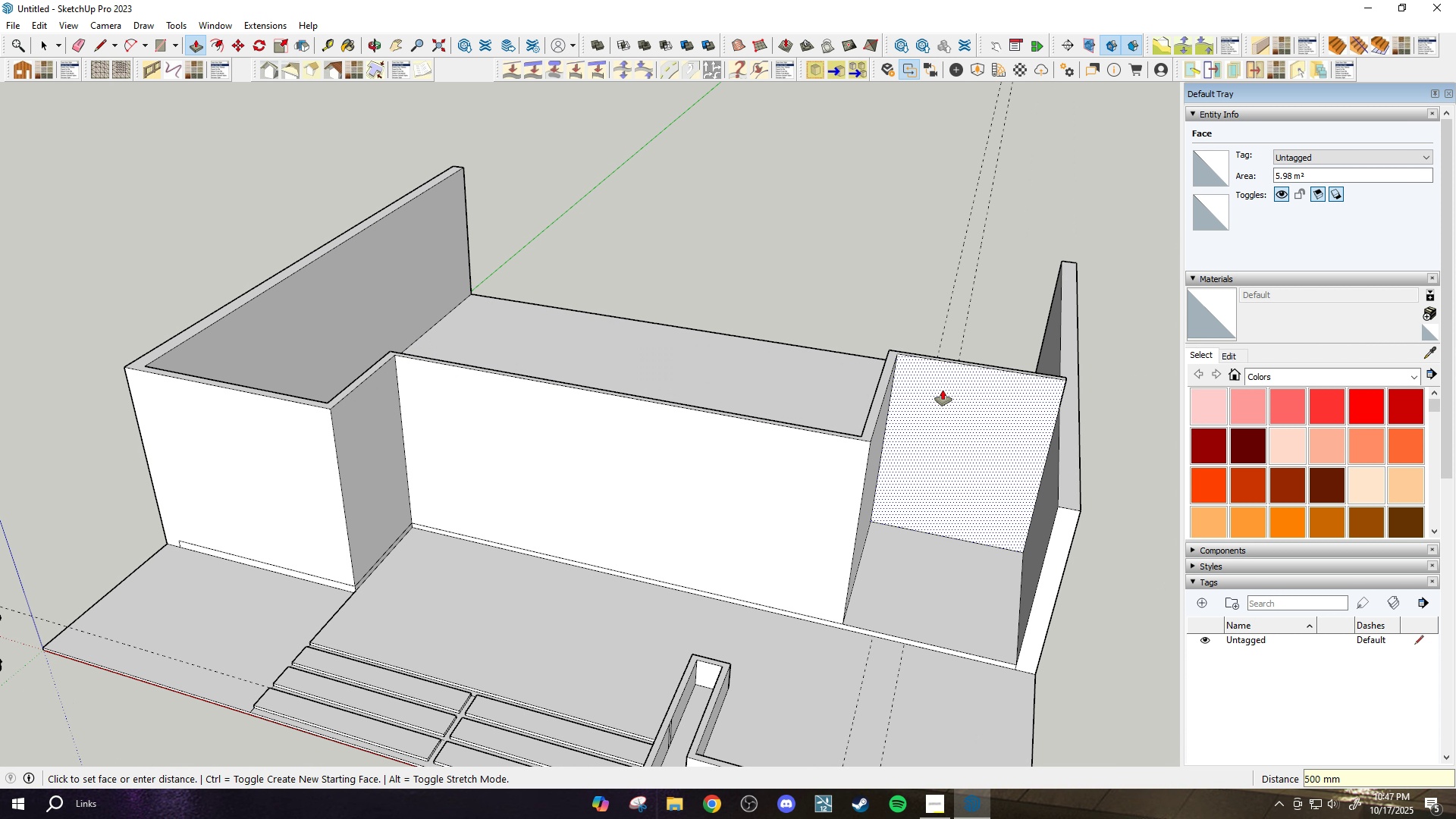 
scroll: coordinate [963, 405], scroll_direction: up, amount: 3.0
 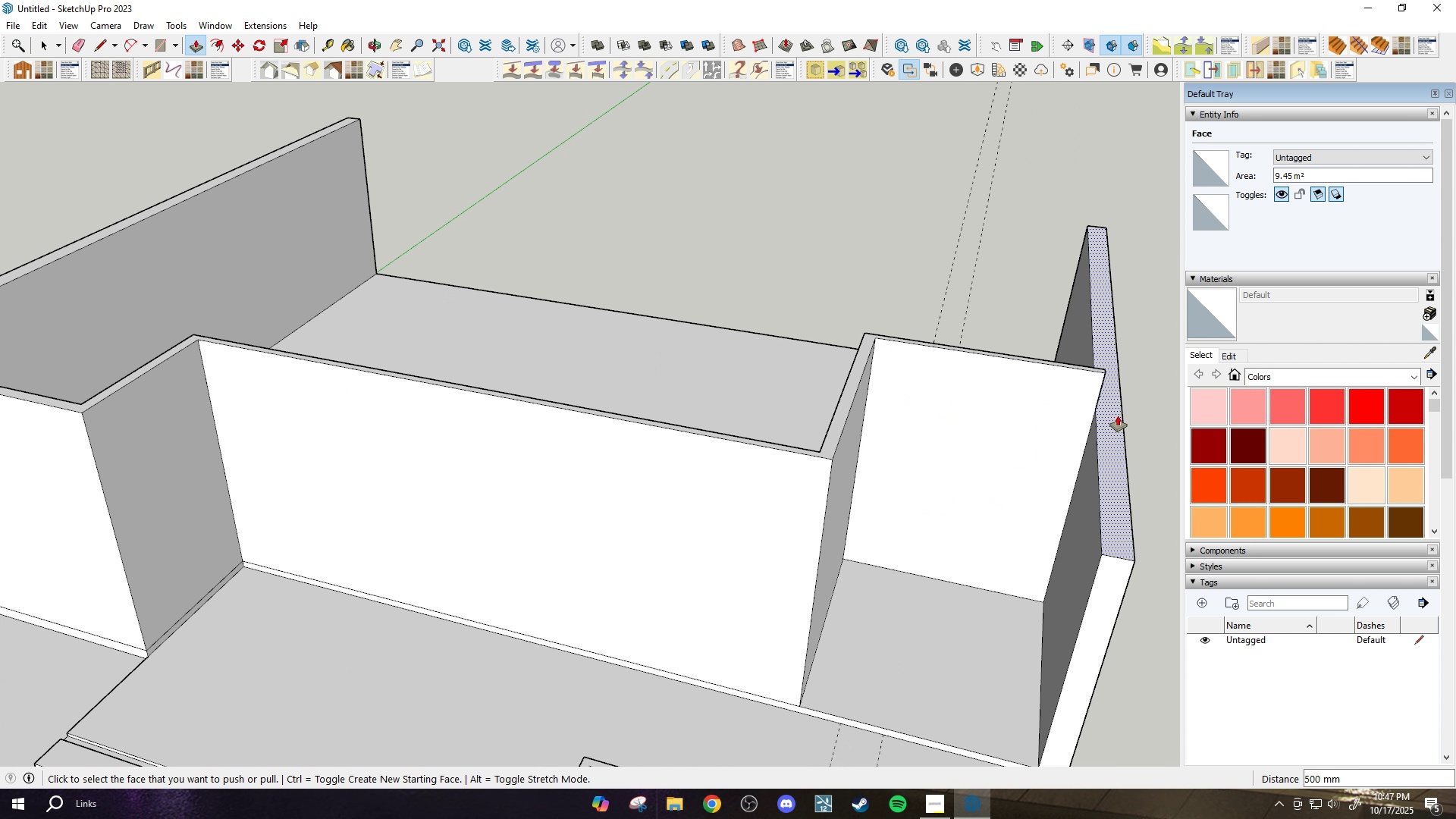 
left_click([1118, 416])